 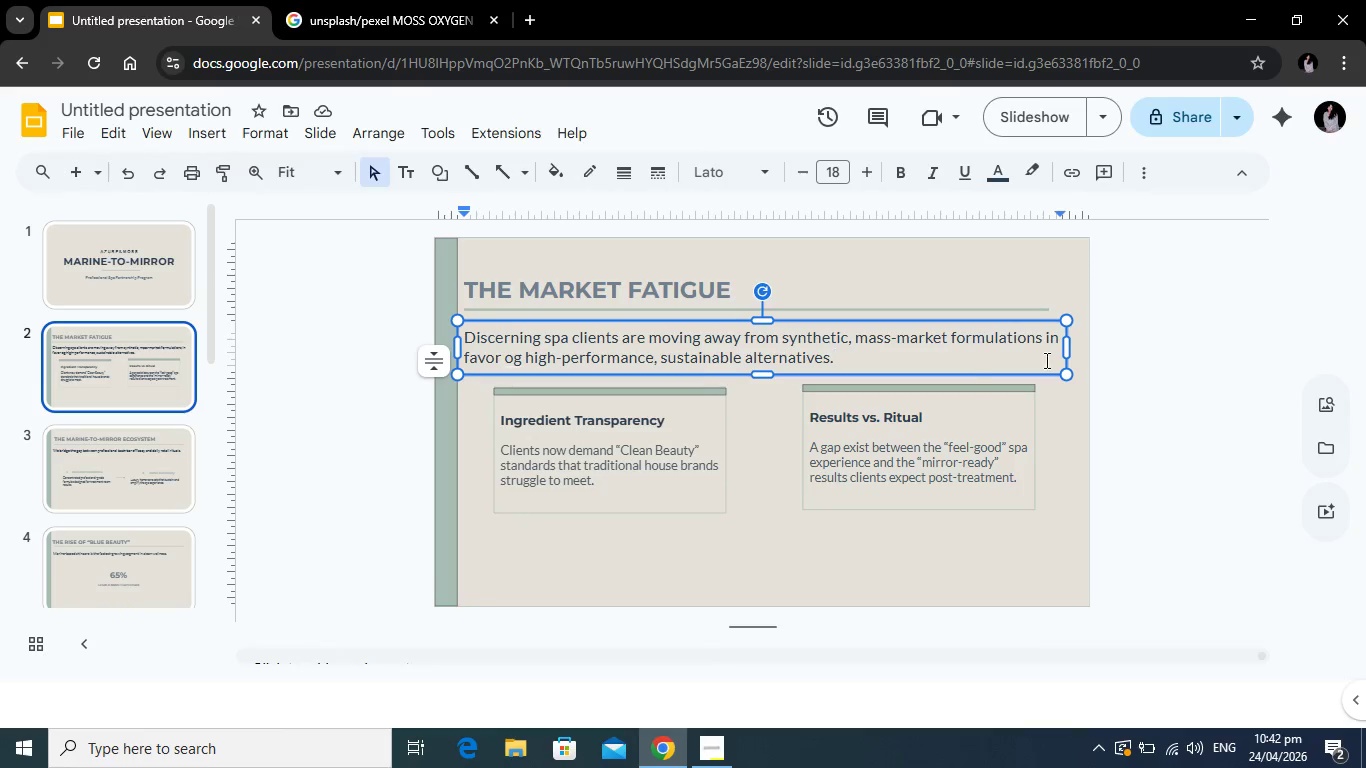 
left_click([518, 357])
 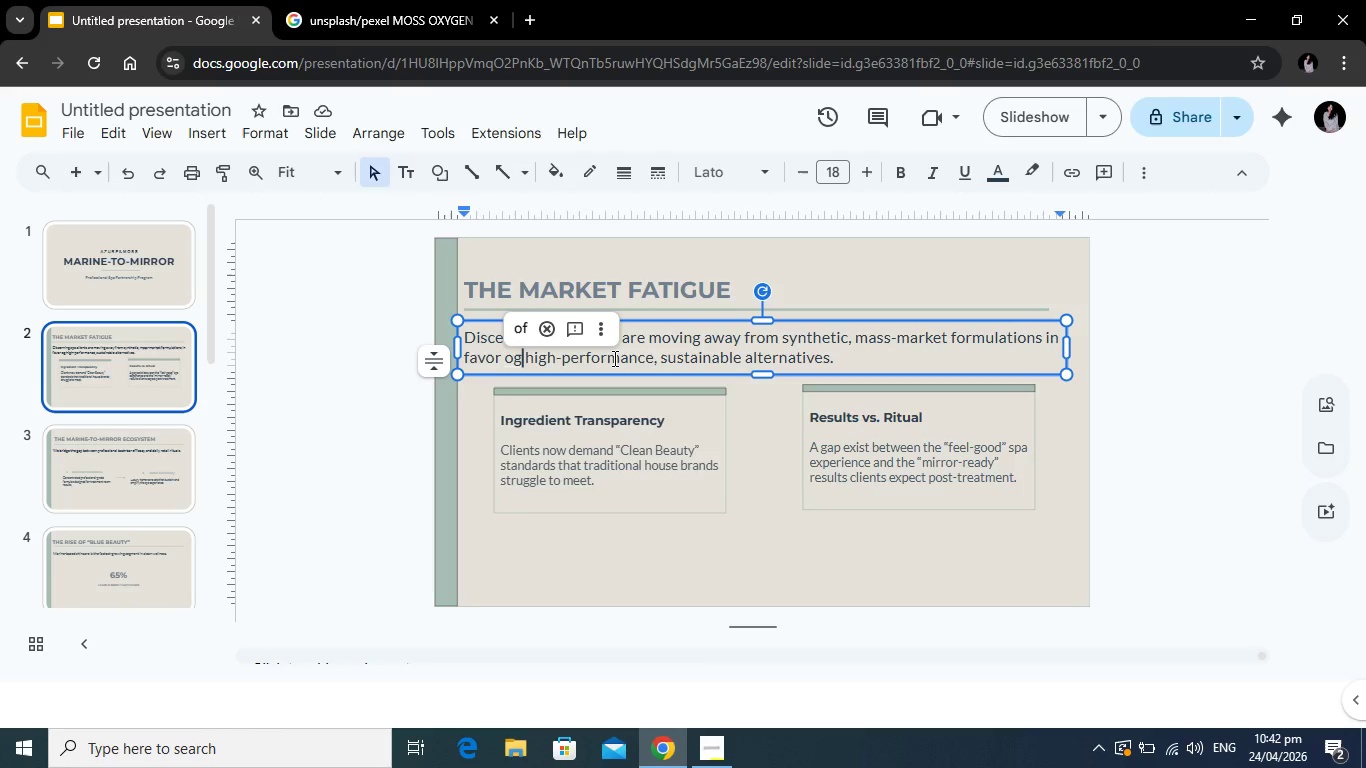 
key(Backspace)
 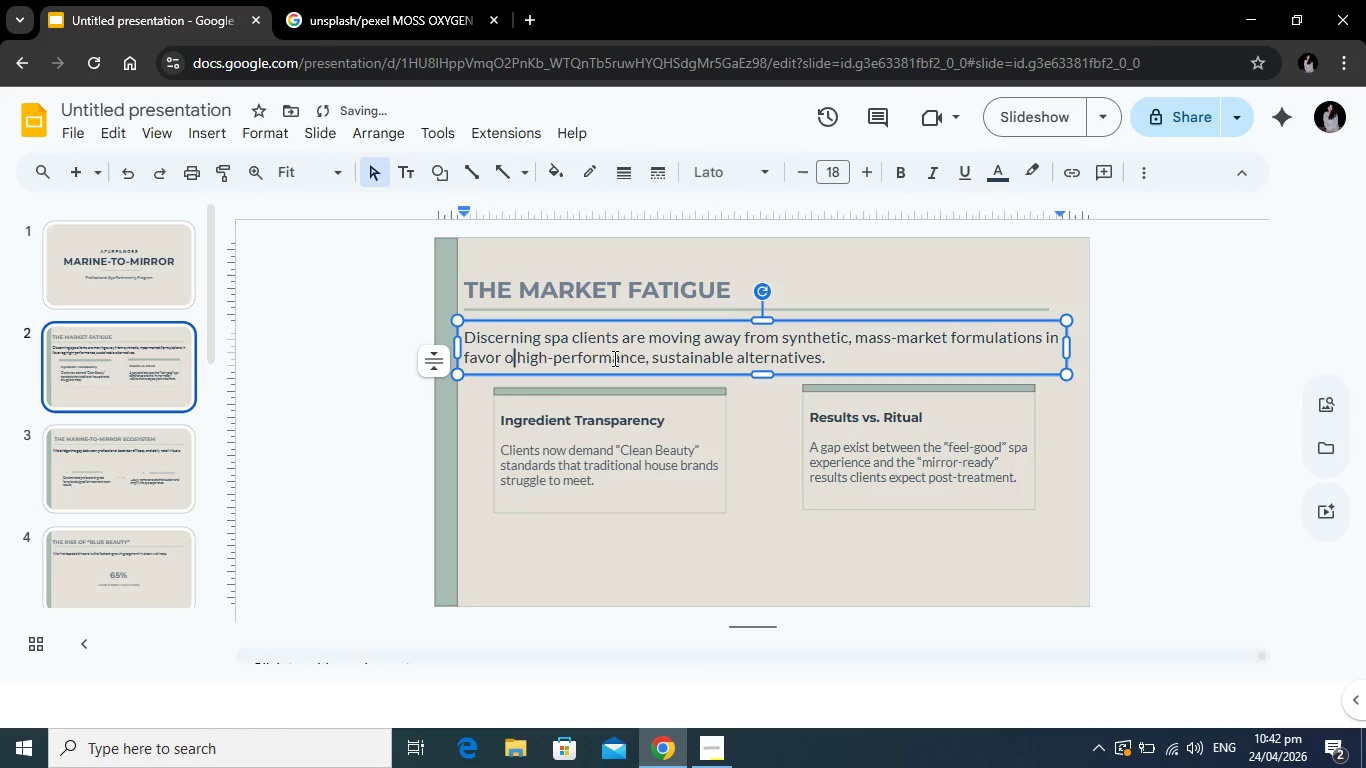 
key(F)
 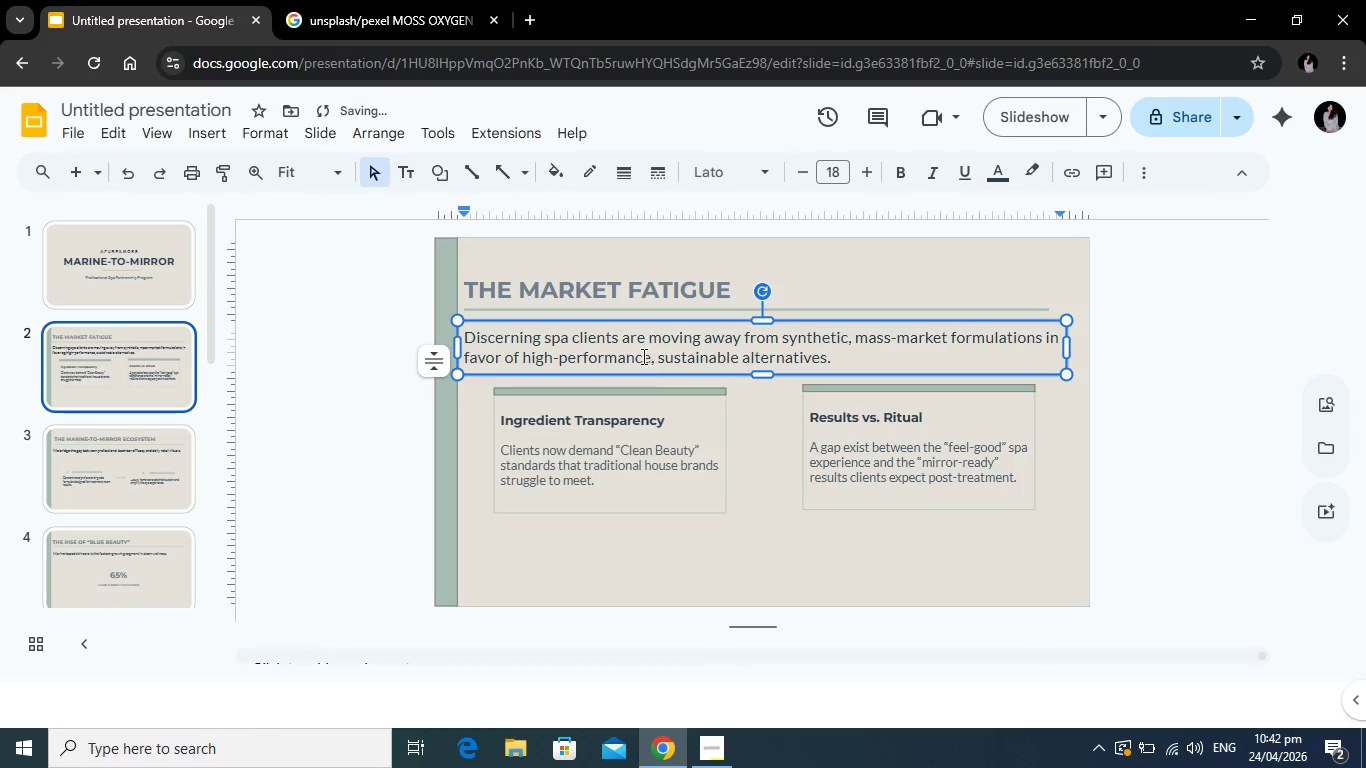 
left_click([657, 360])
 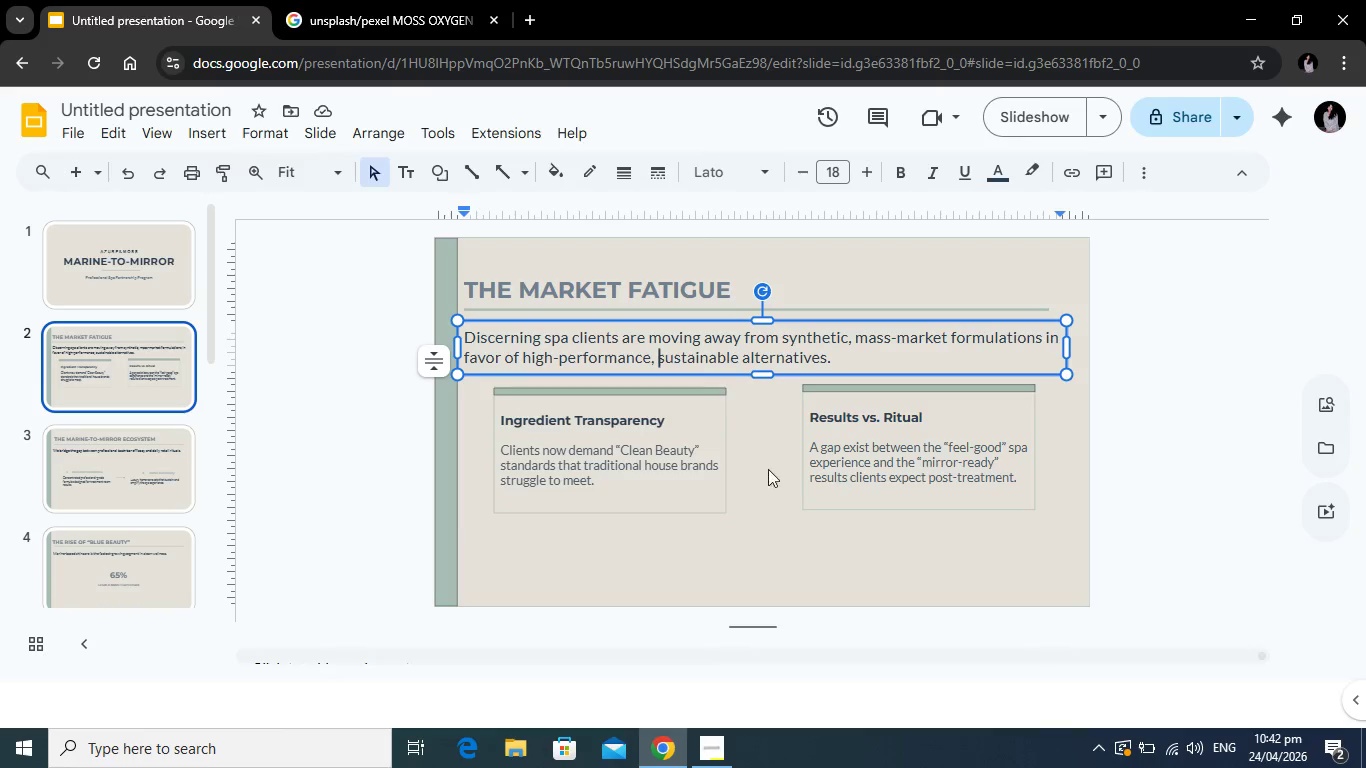 
wait(9.41)
 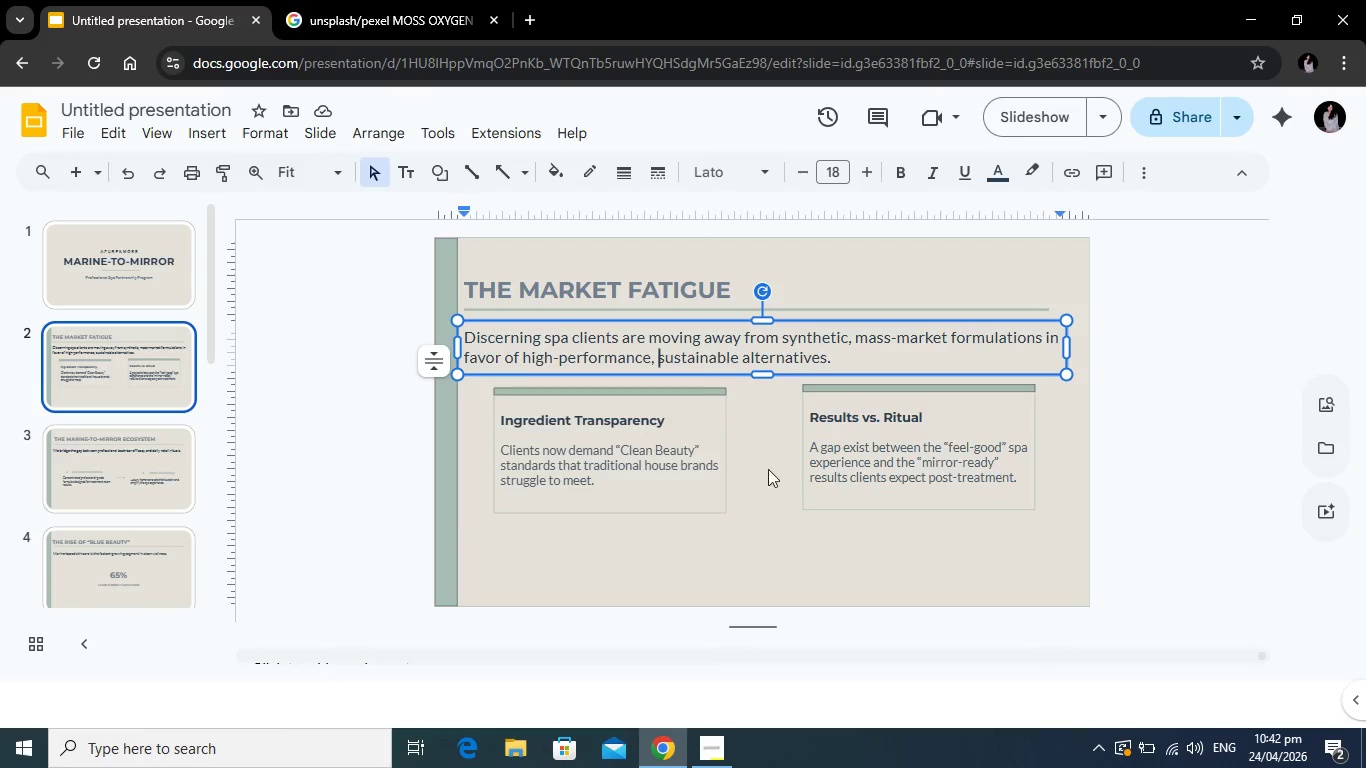 
key(Backspace)
key(Backspace)
type( and )
 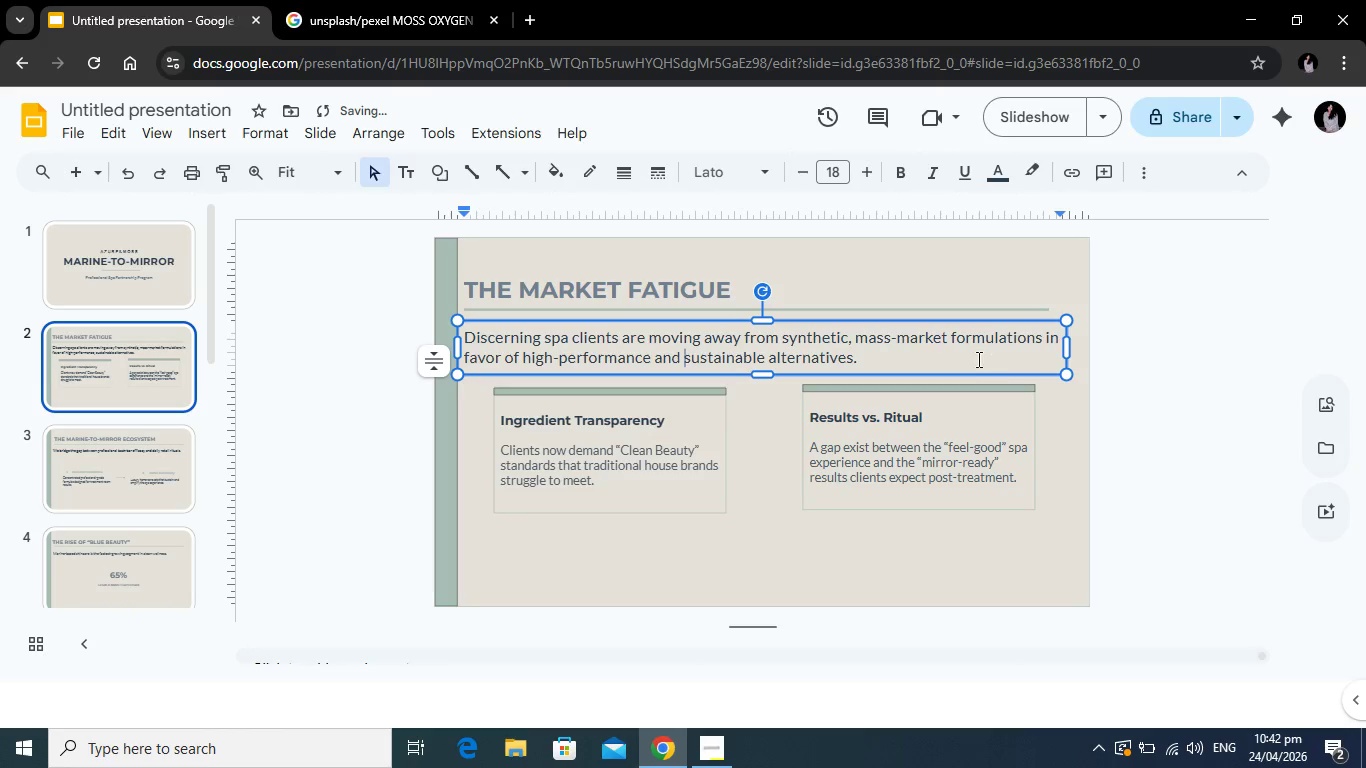 
left_click([966, 361])
 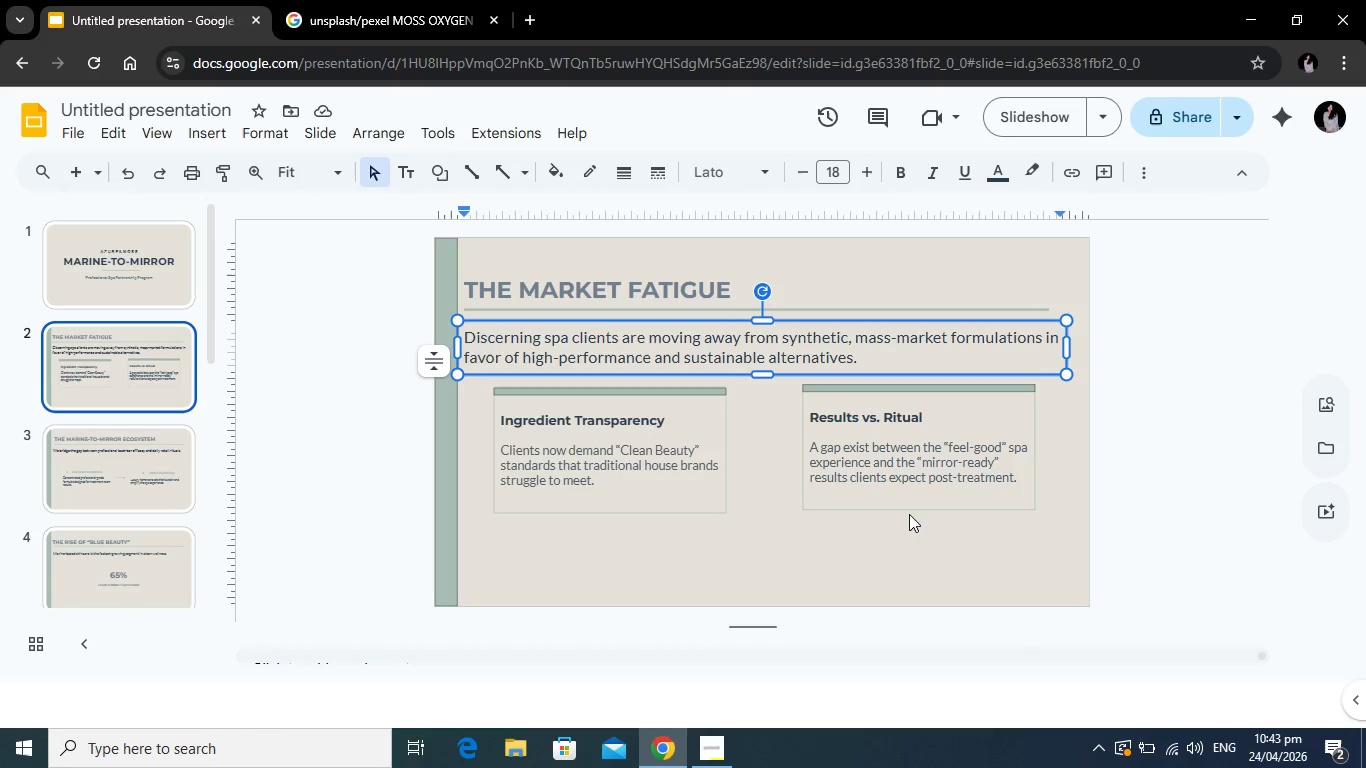 
wait(29.78)
 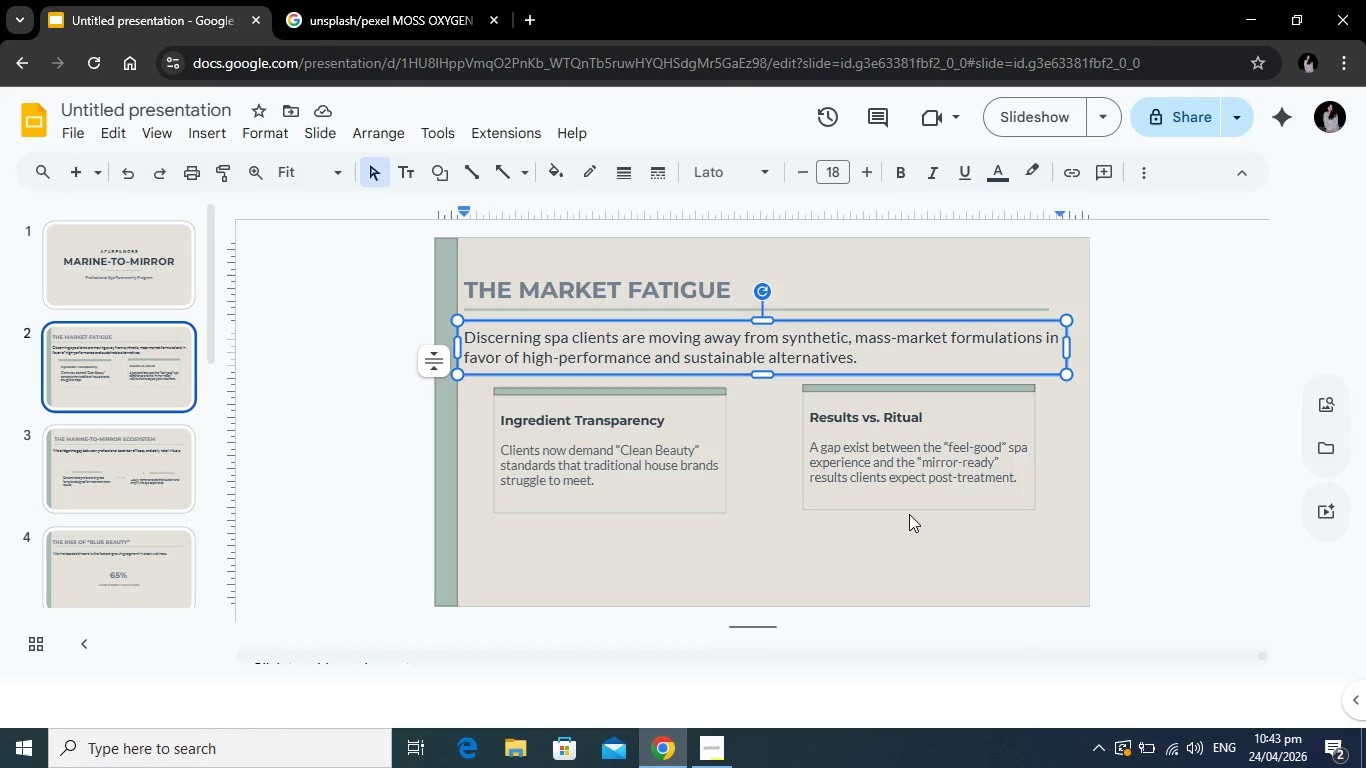 
left_click([79, 460])
 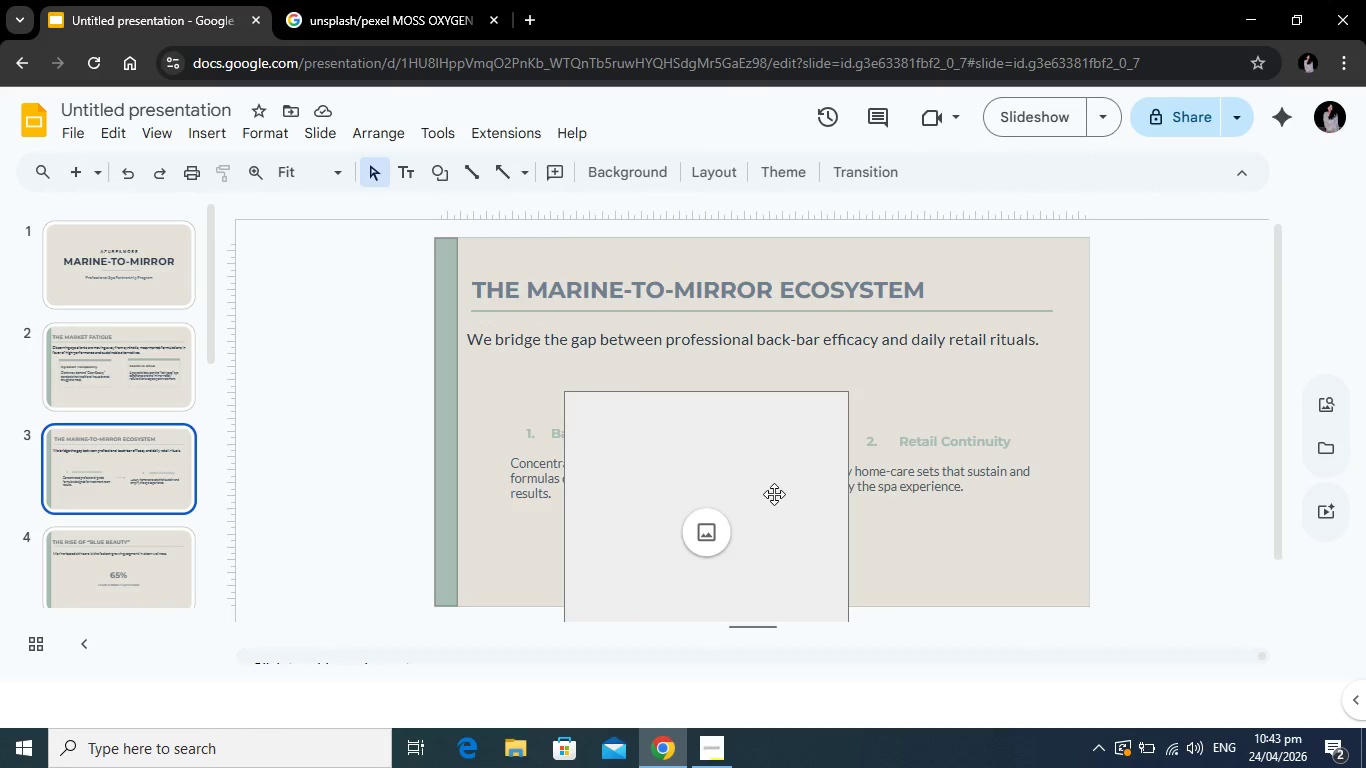 
left_click([776, 493])
 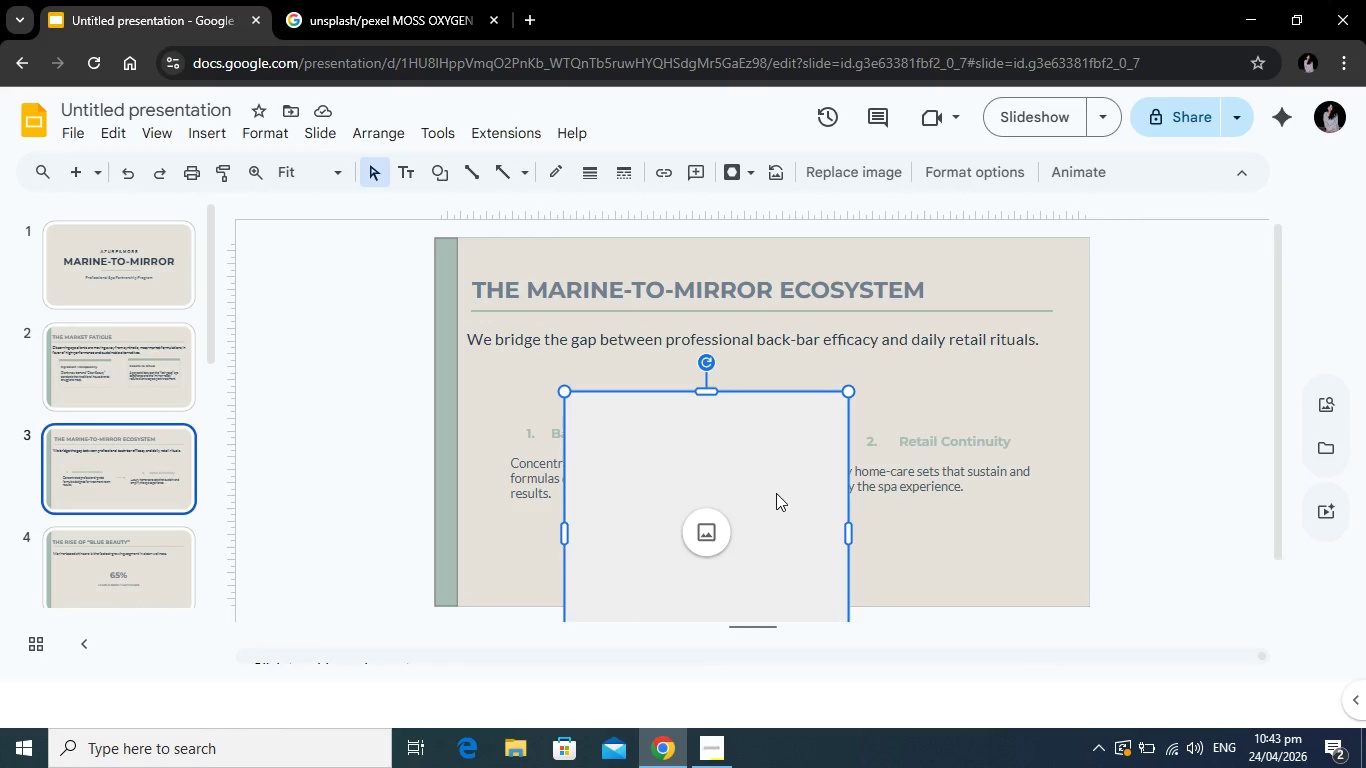 
key(Backspace)
 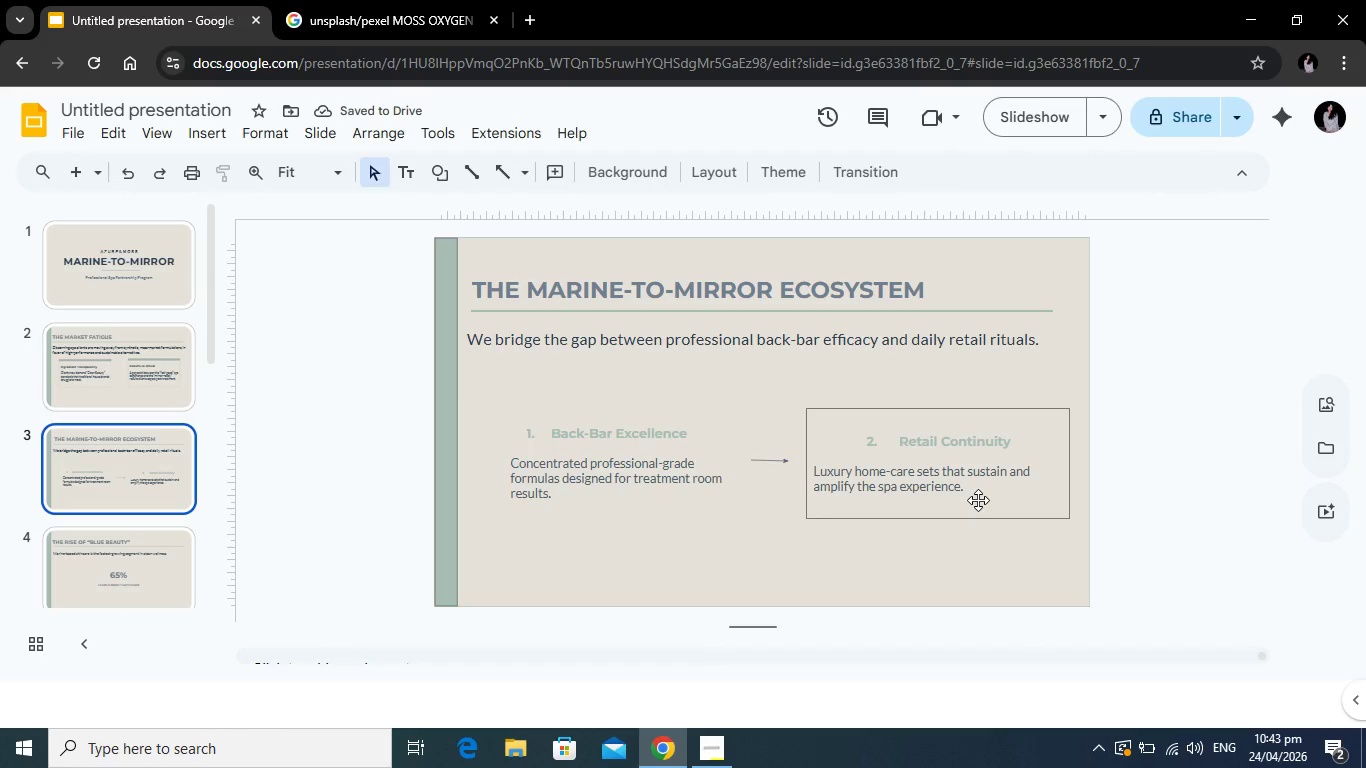 
wait(9.83)
 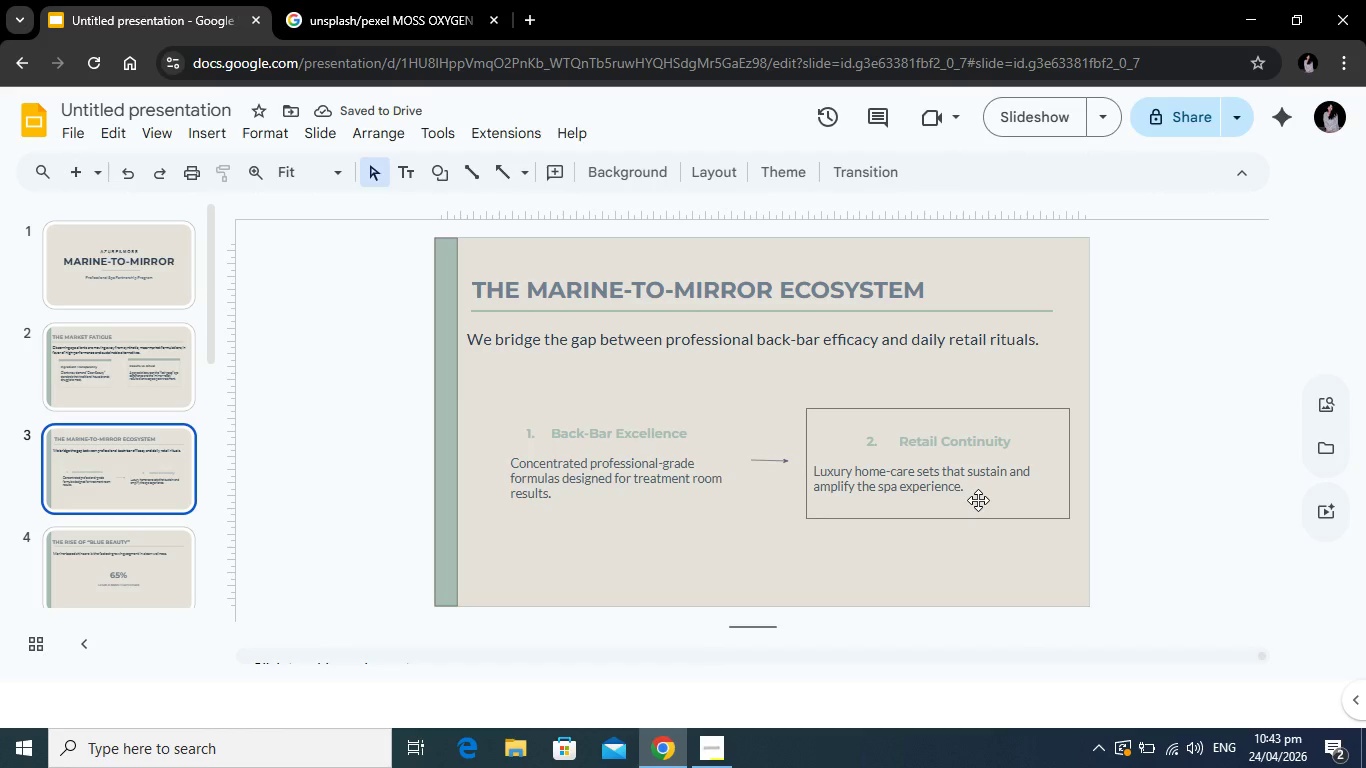 
scroll: coordinate [157, 467], scroll_direction: down, amount: 1.0
 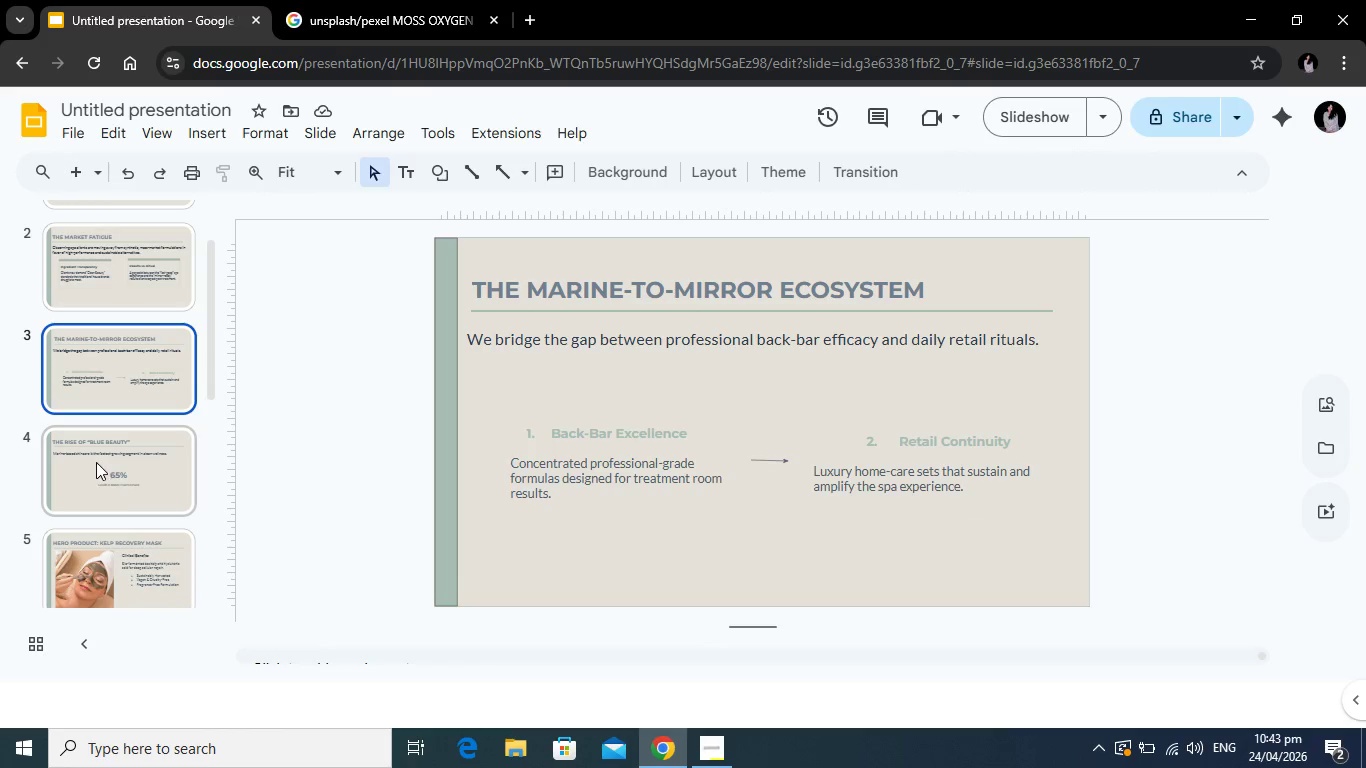 
left_click([96, 466])
 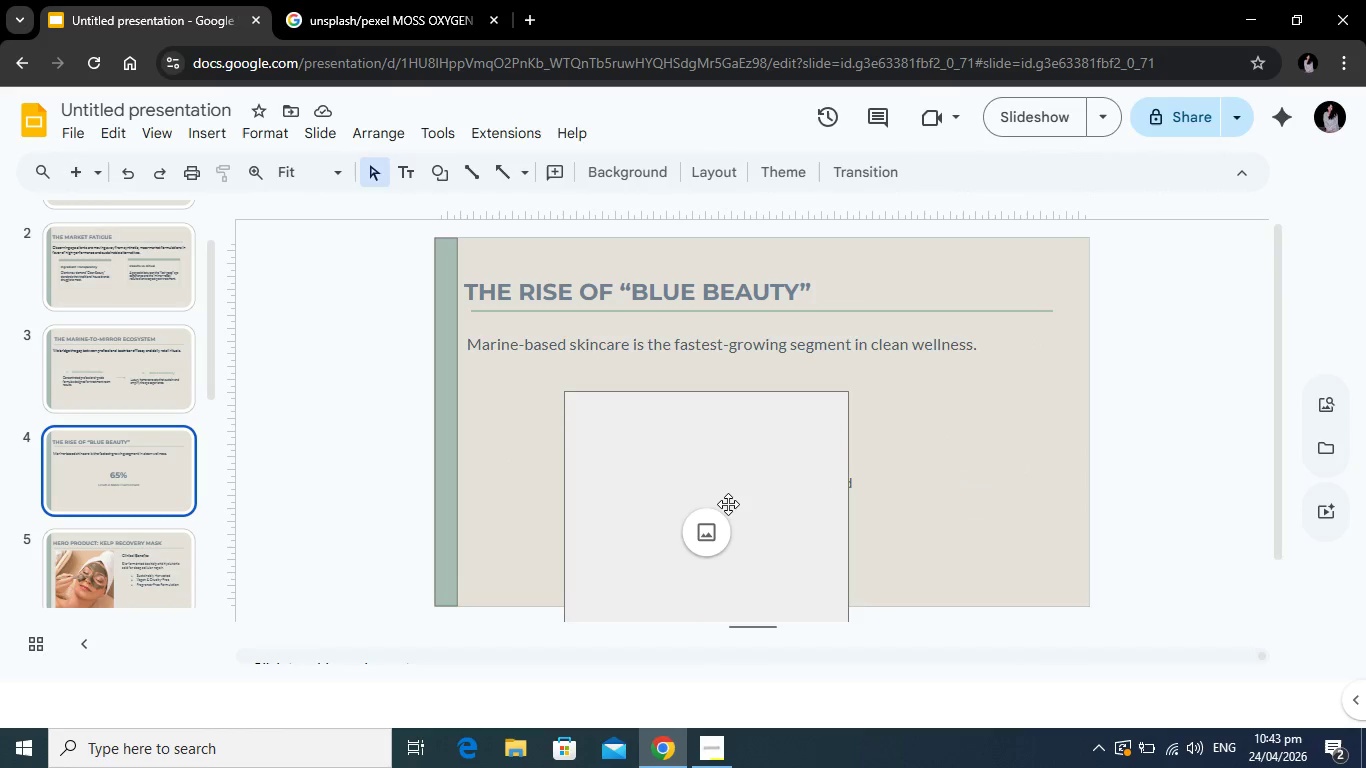 
left_click([728, 504])
 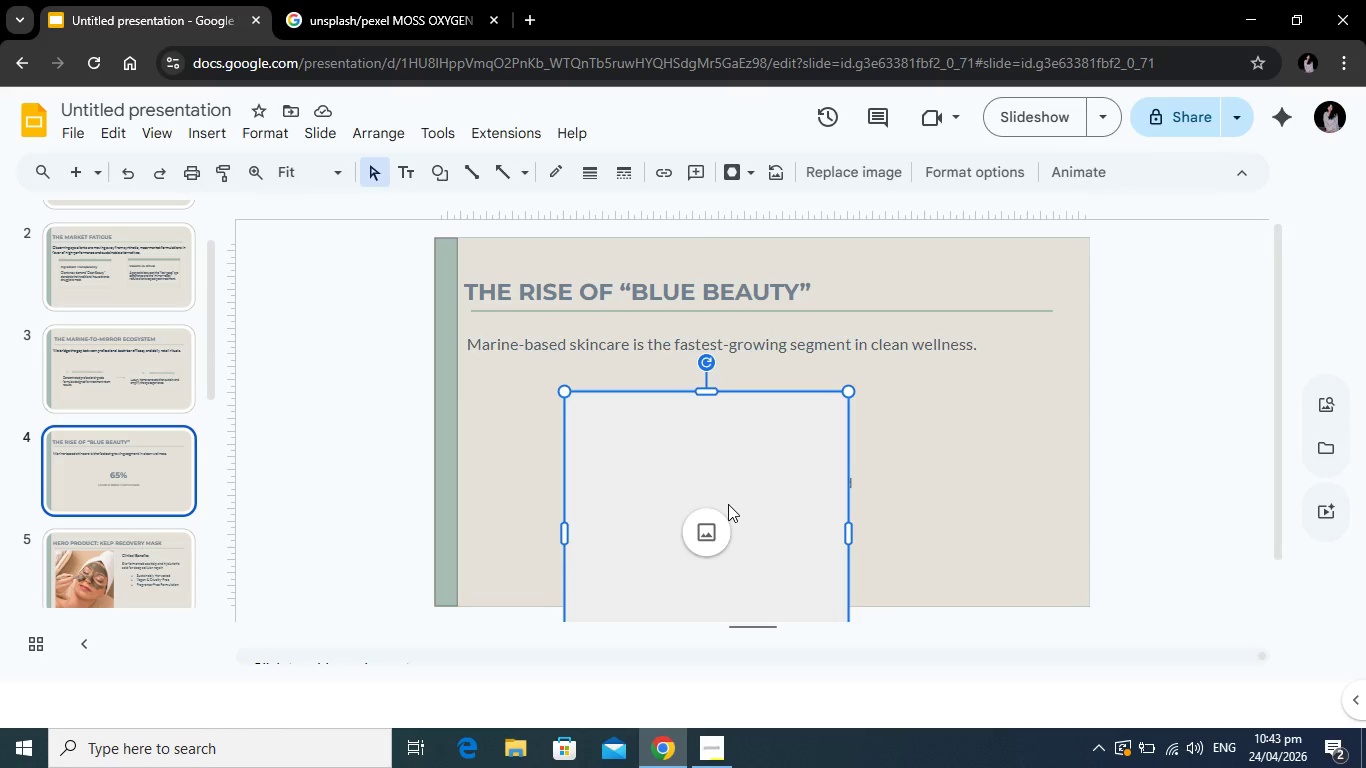 
key(Backspace)
 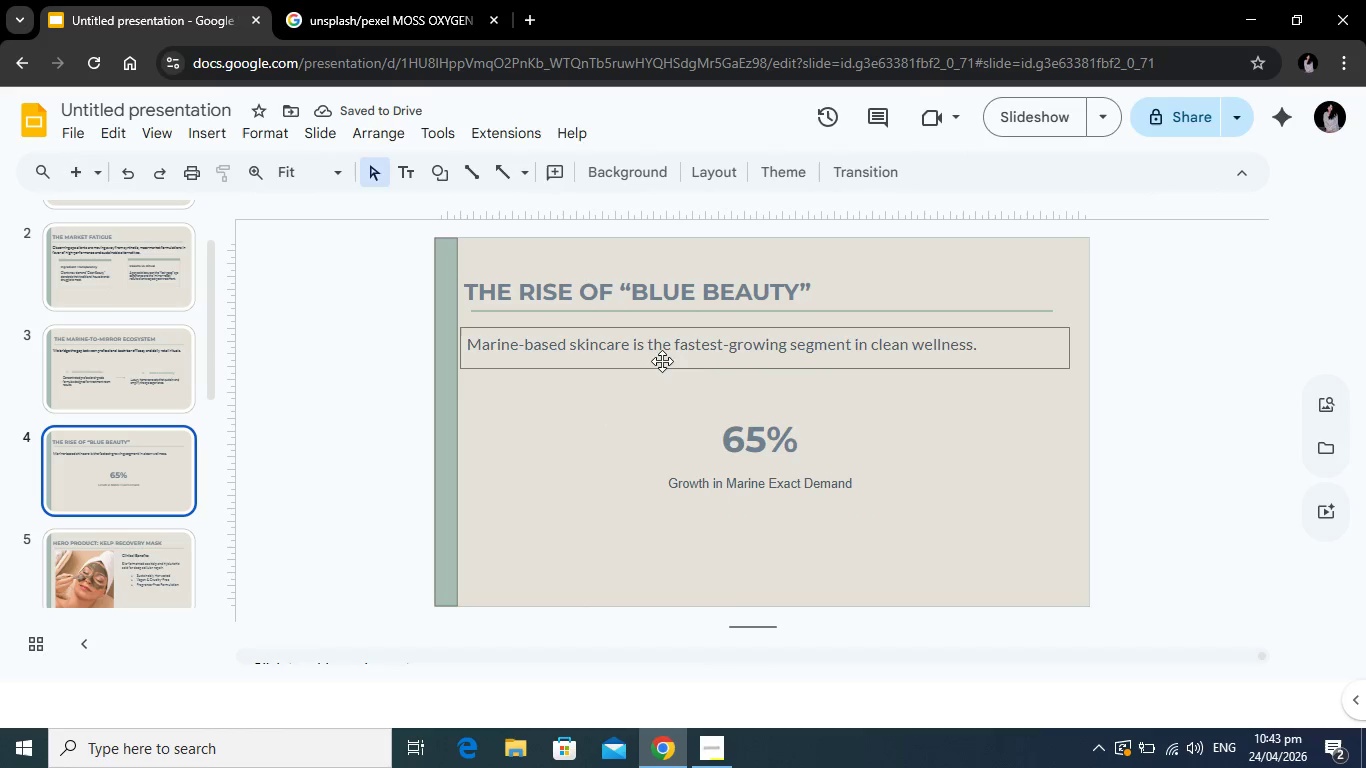 
wait(9.24)
 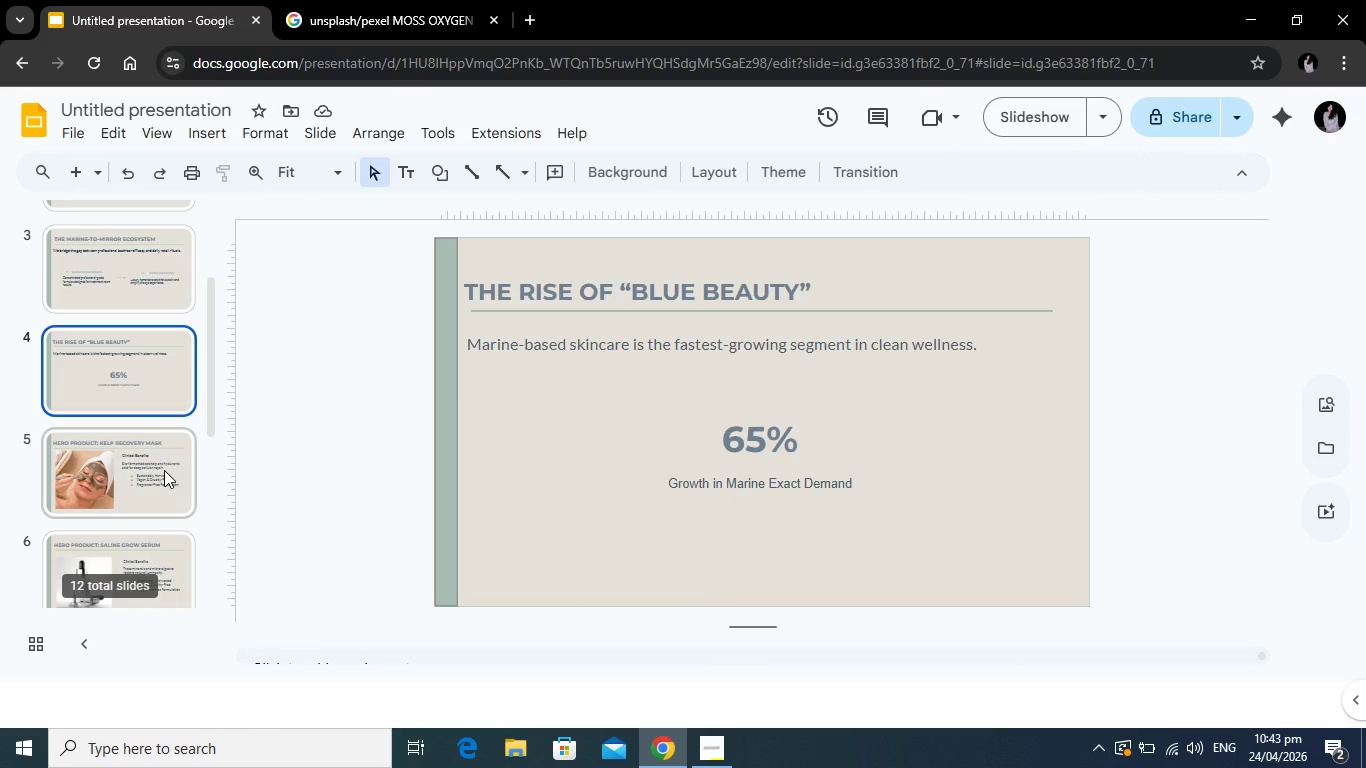 
left_click([164, 470])
 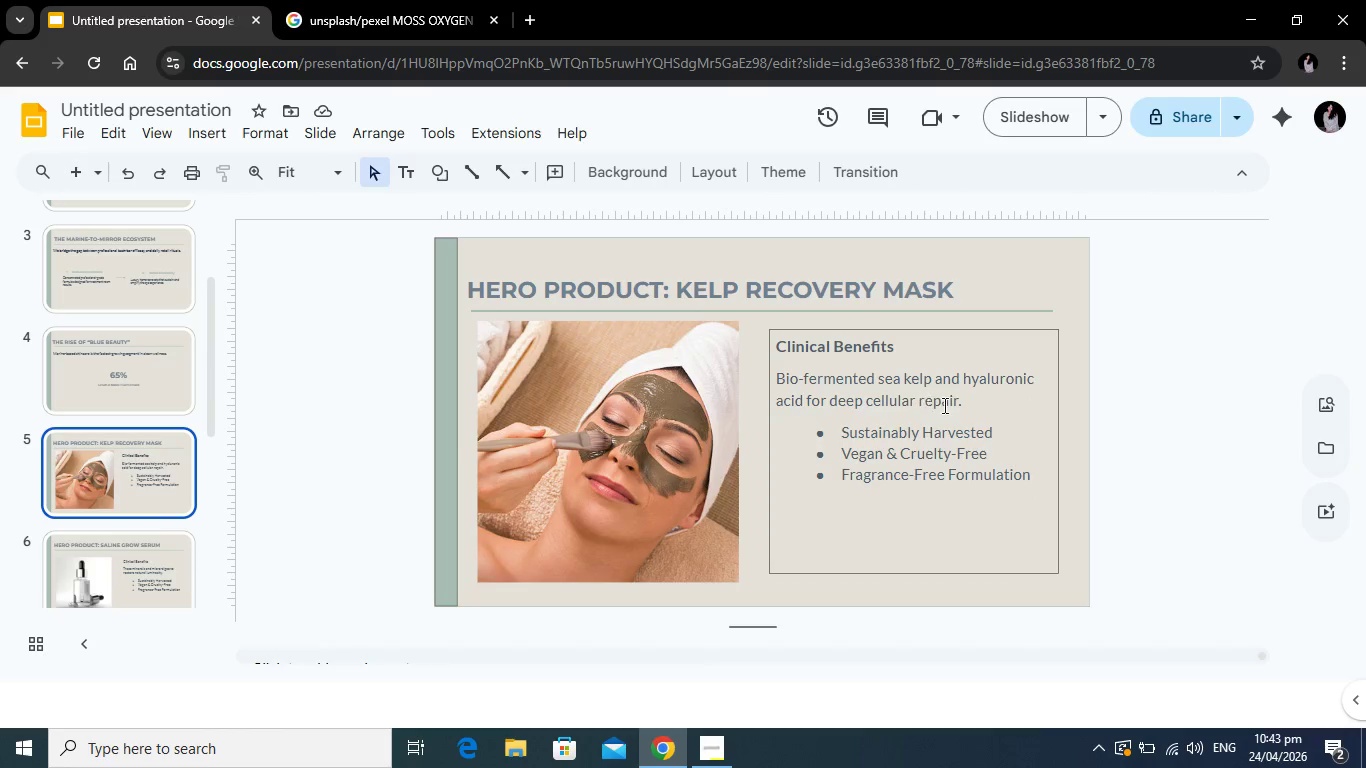 
scroll: coordinate [178, 499], scroll_direction: down, amount: 1.0
 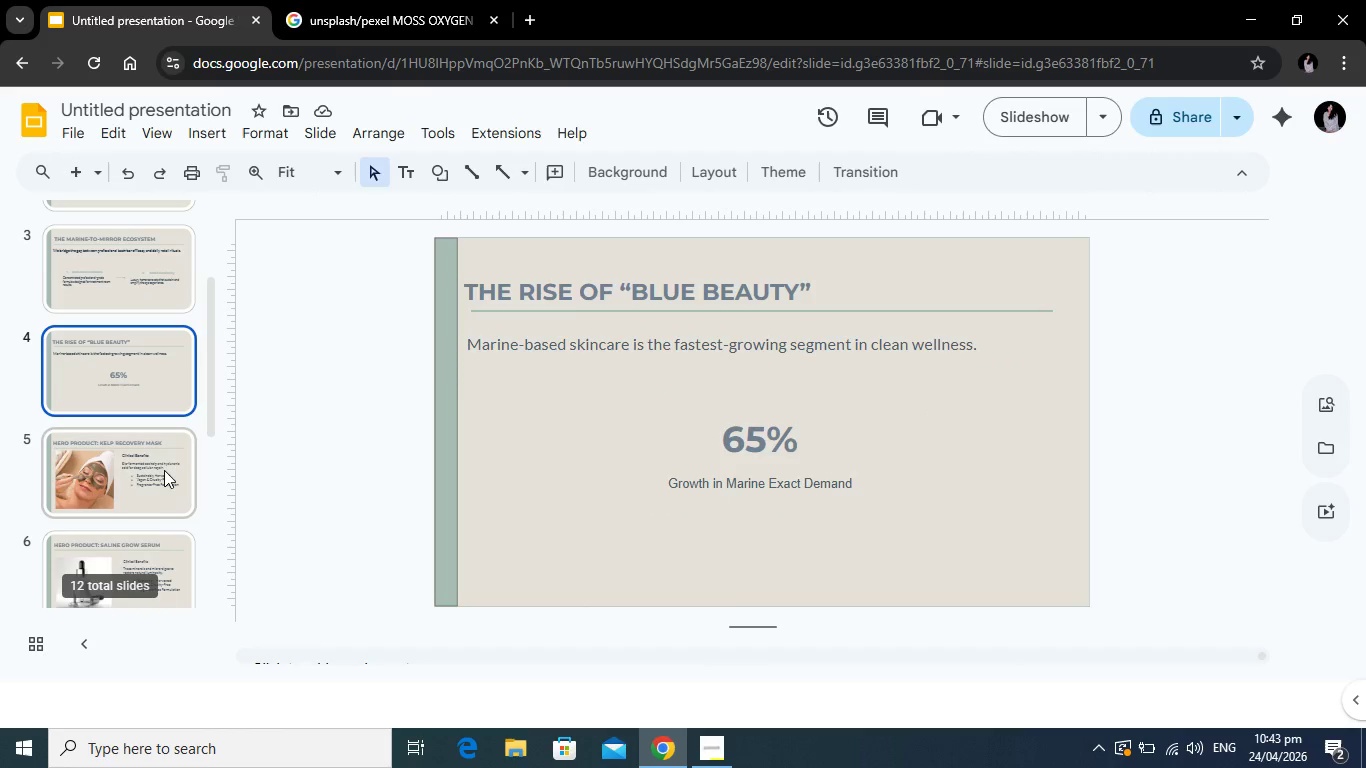 
wait(8.7)
 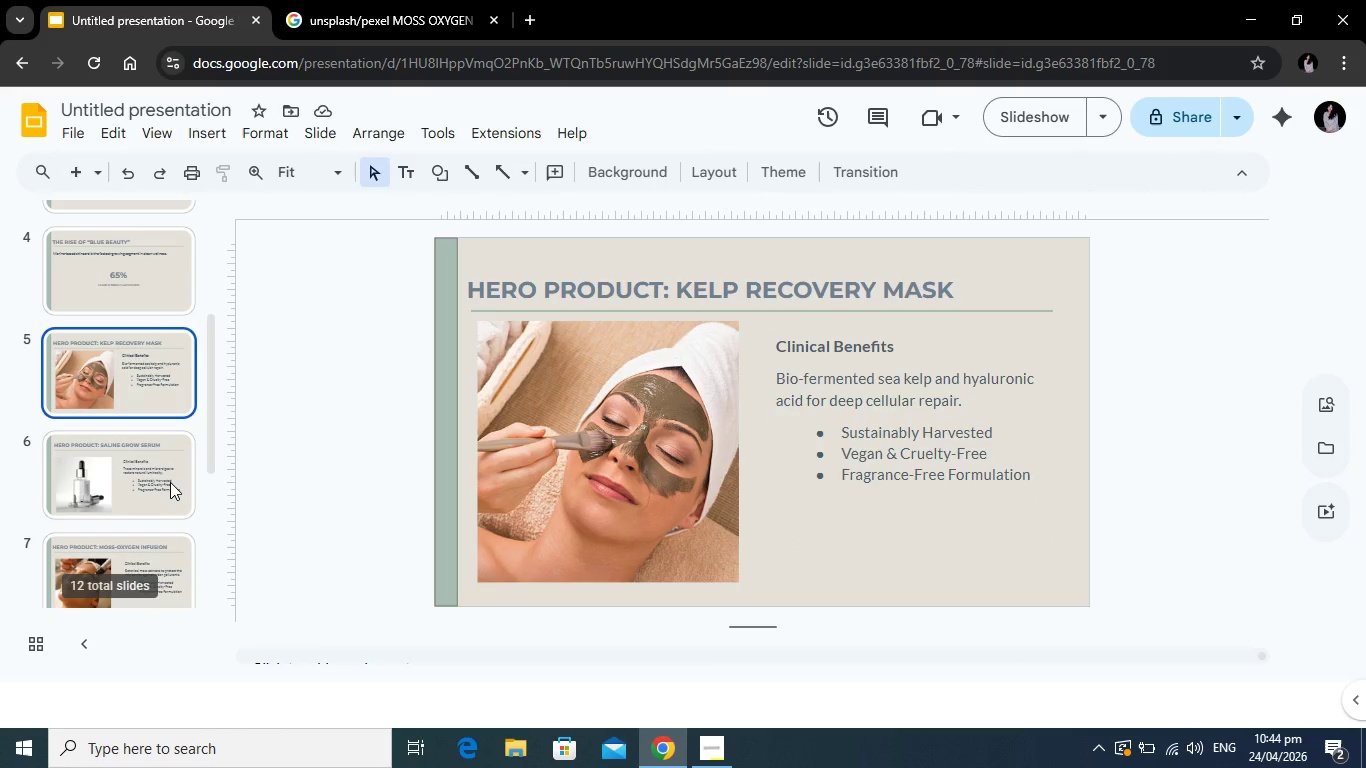 
left_click([170, 482])
 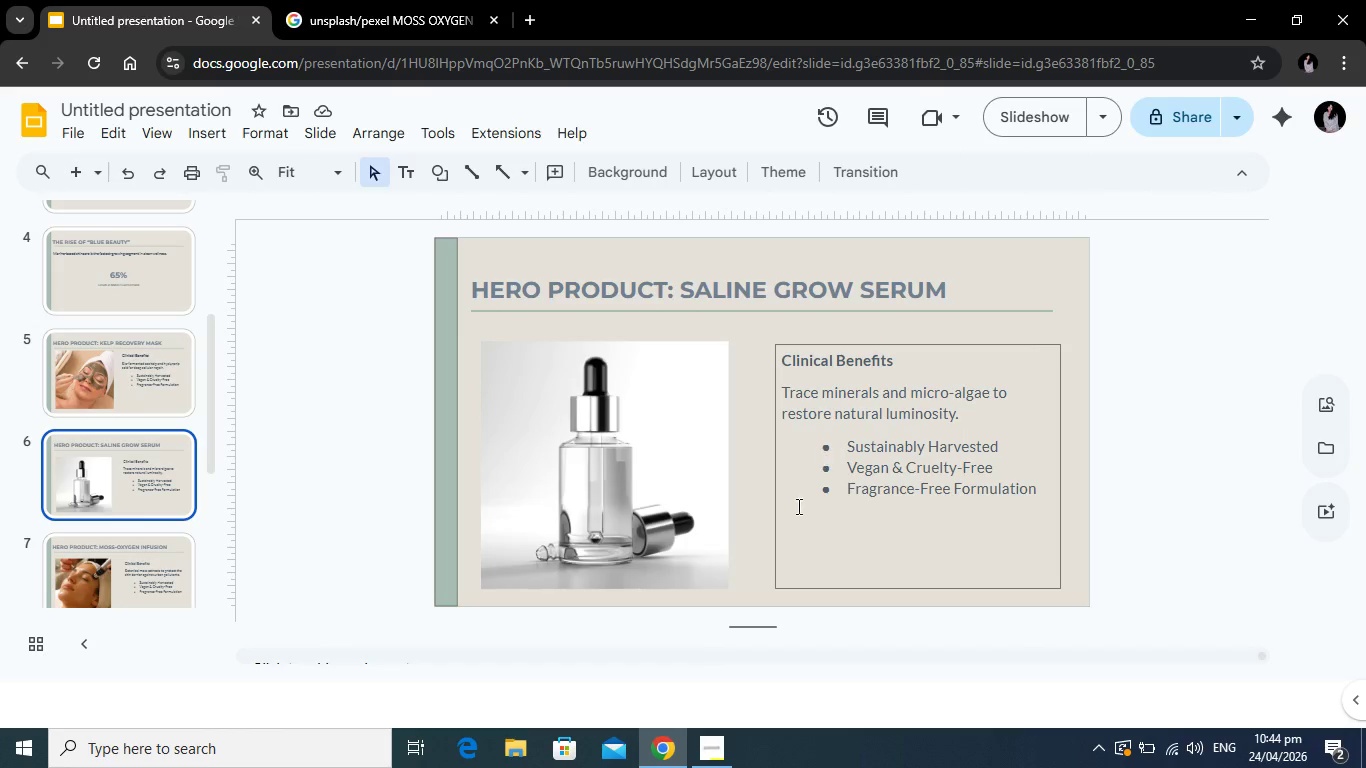 
scroll: coordinate [170, 482], scroll_direction: down, amount: 1.0
 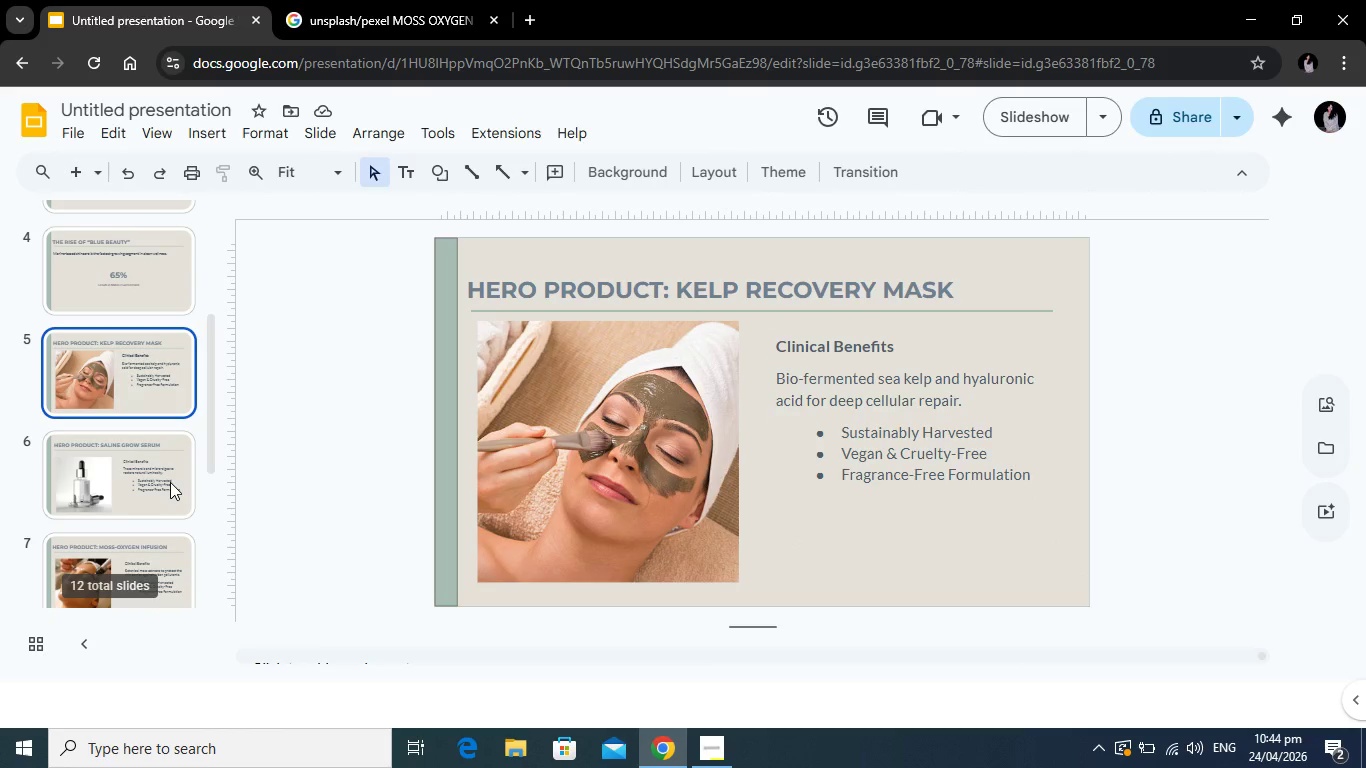 
wait(7.9)
 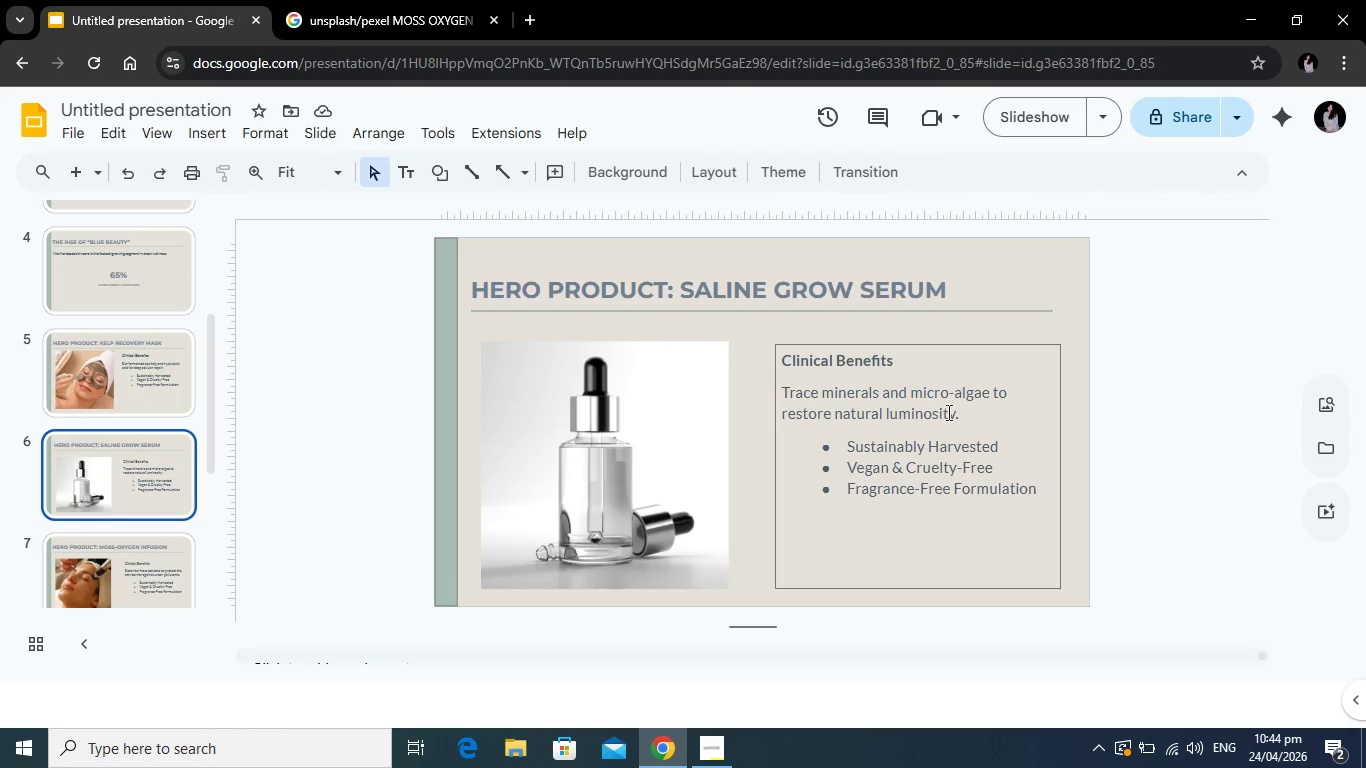 
scroll: coordinate [166, 459], scroll_direction: down, amount: 1.0
 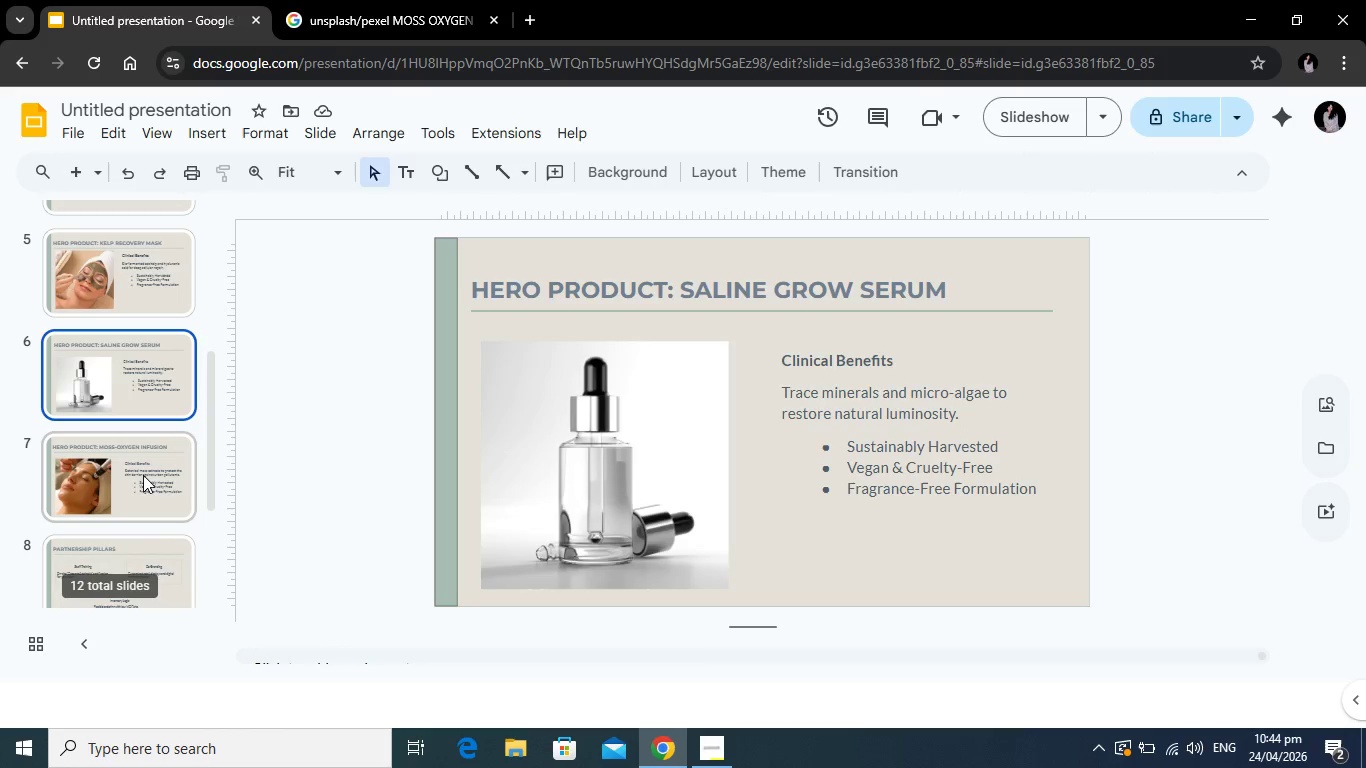 
left_click([143, 475])
 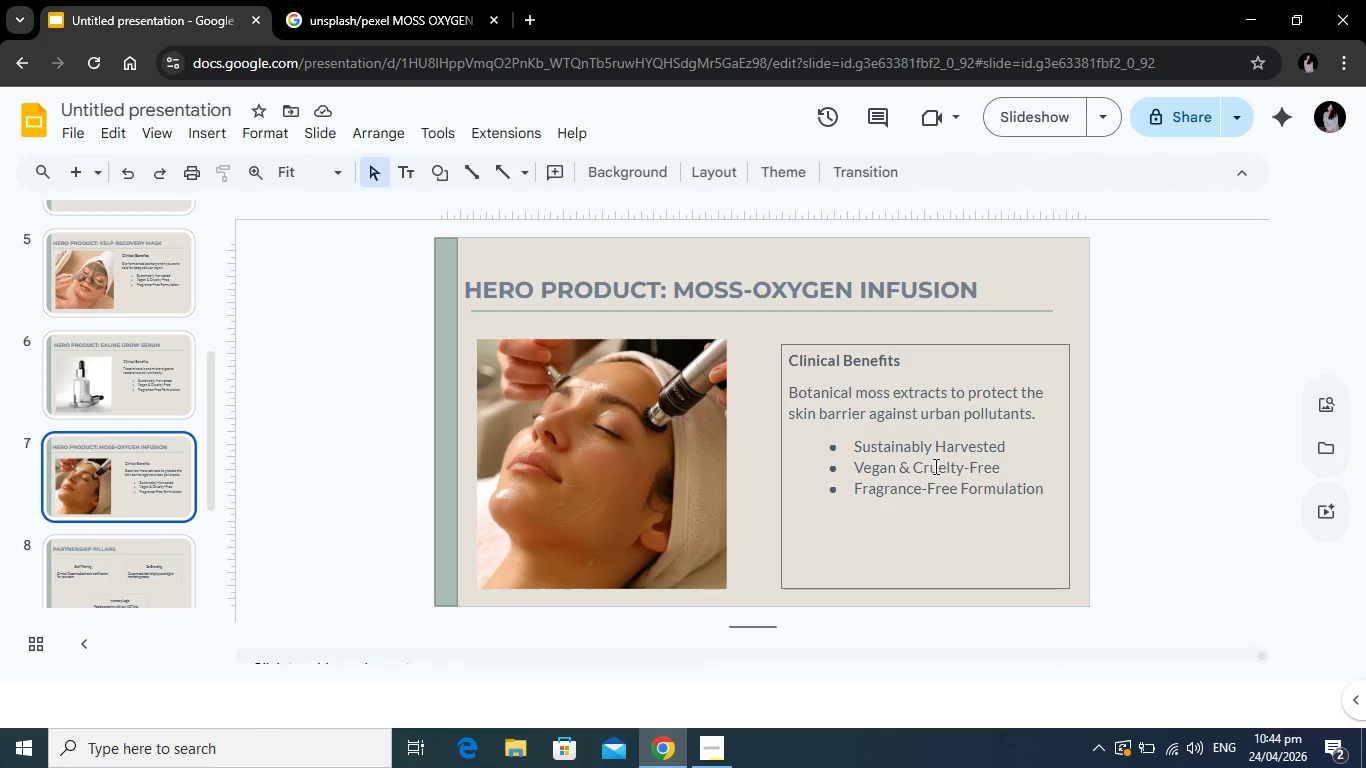 
wait(8.39)
 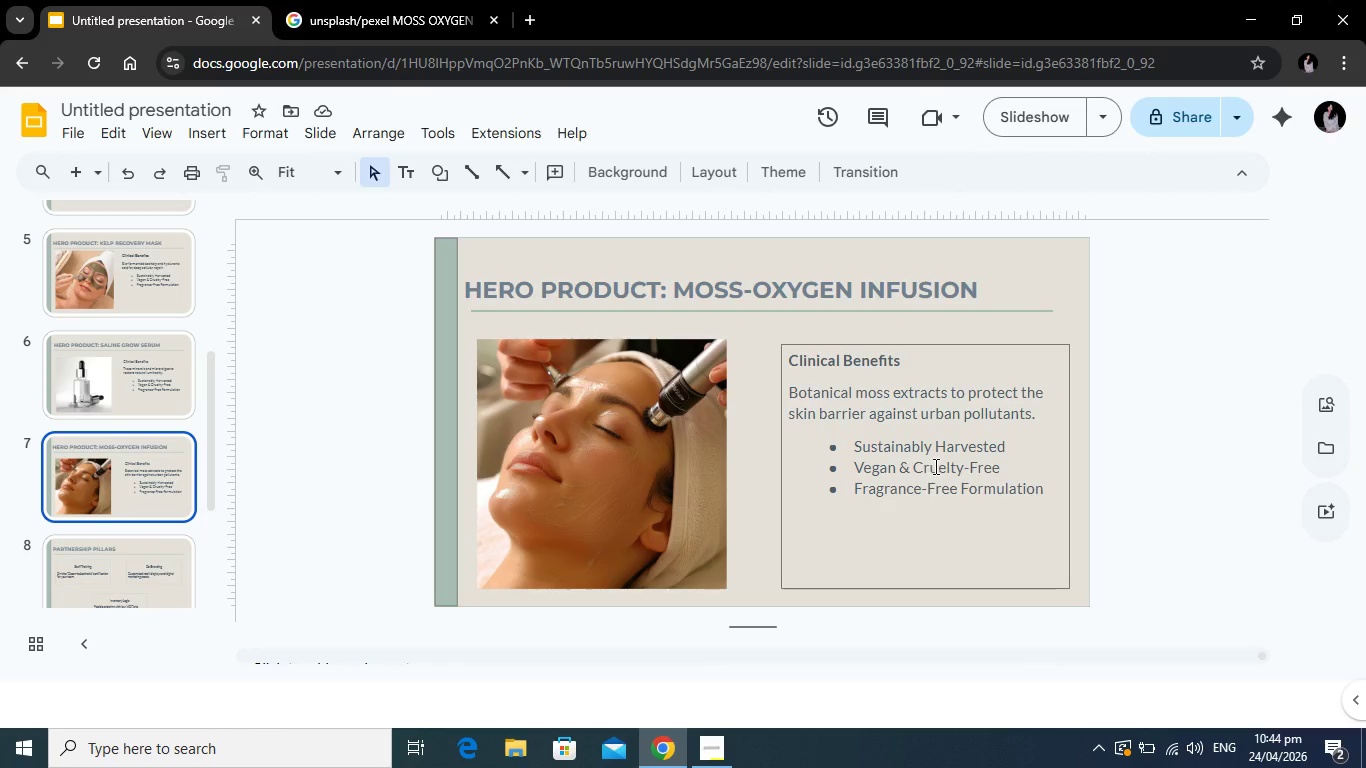 
scroll: coordinate [134, 473], scroll_direction: down, amount: 2.0
 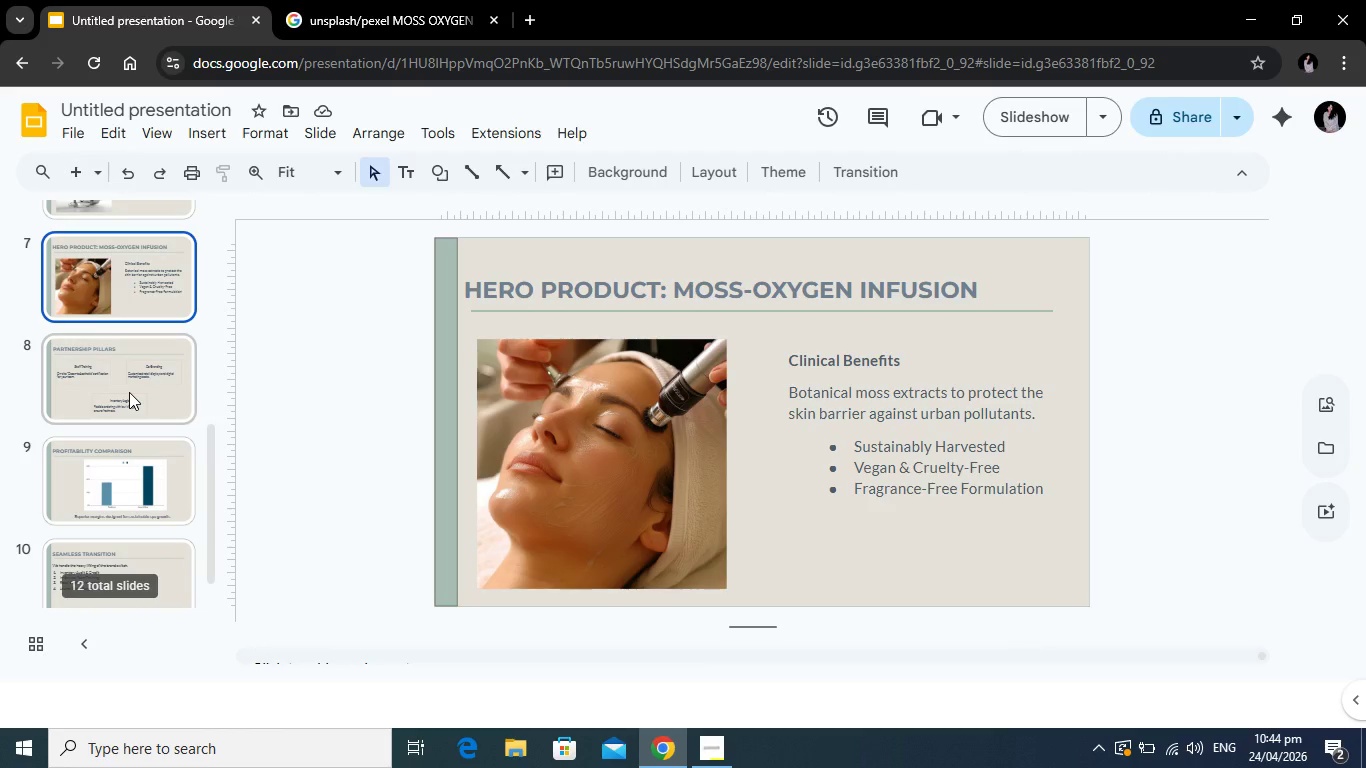 
left_click([129, 392])
 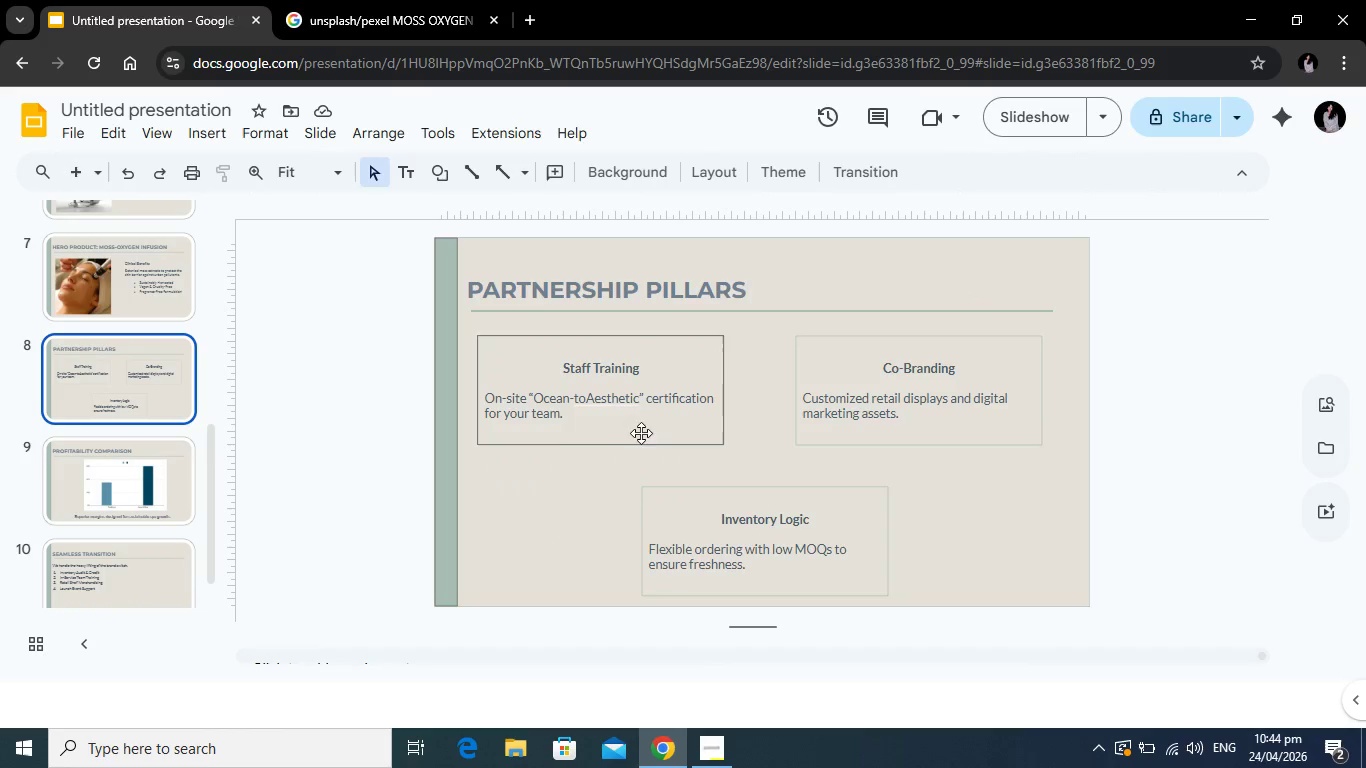 
left_click([586, 398])
 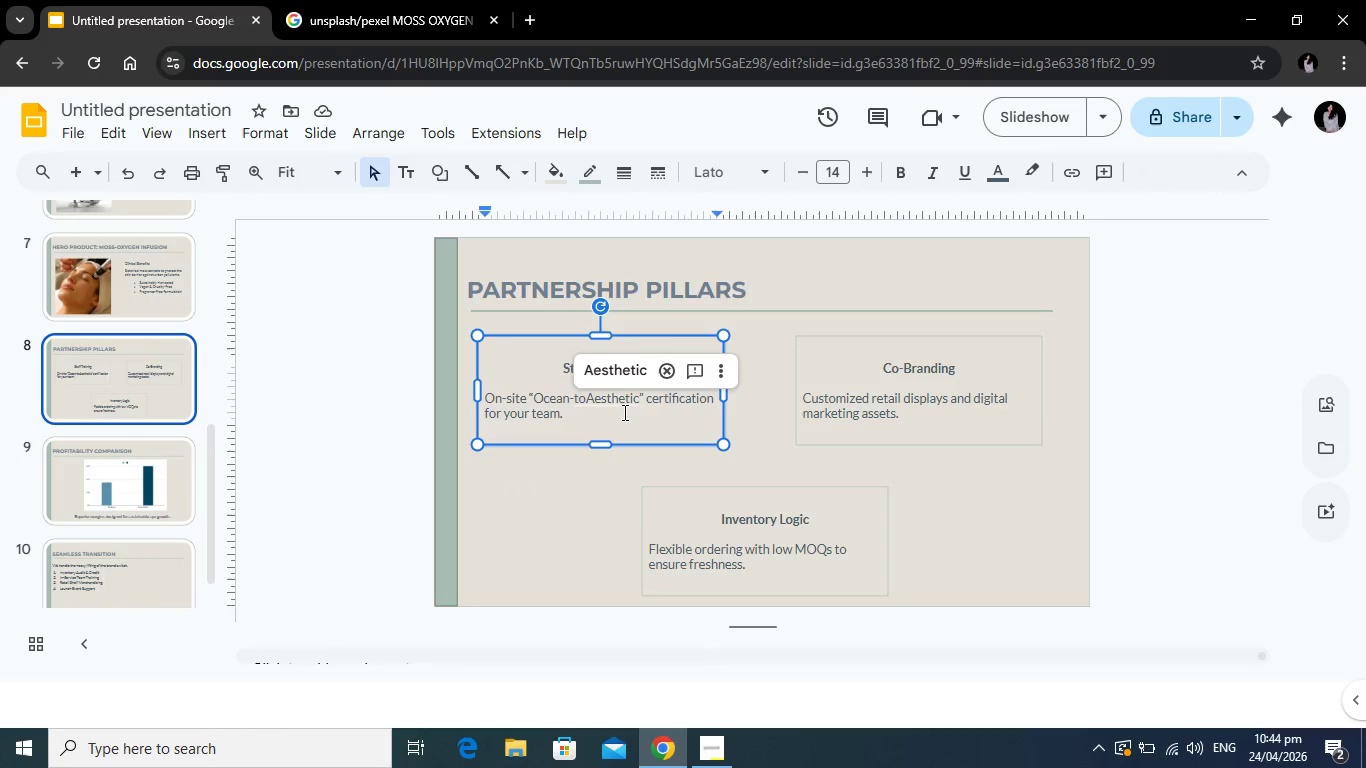 
key(Space)
 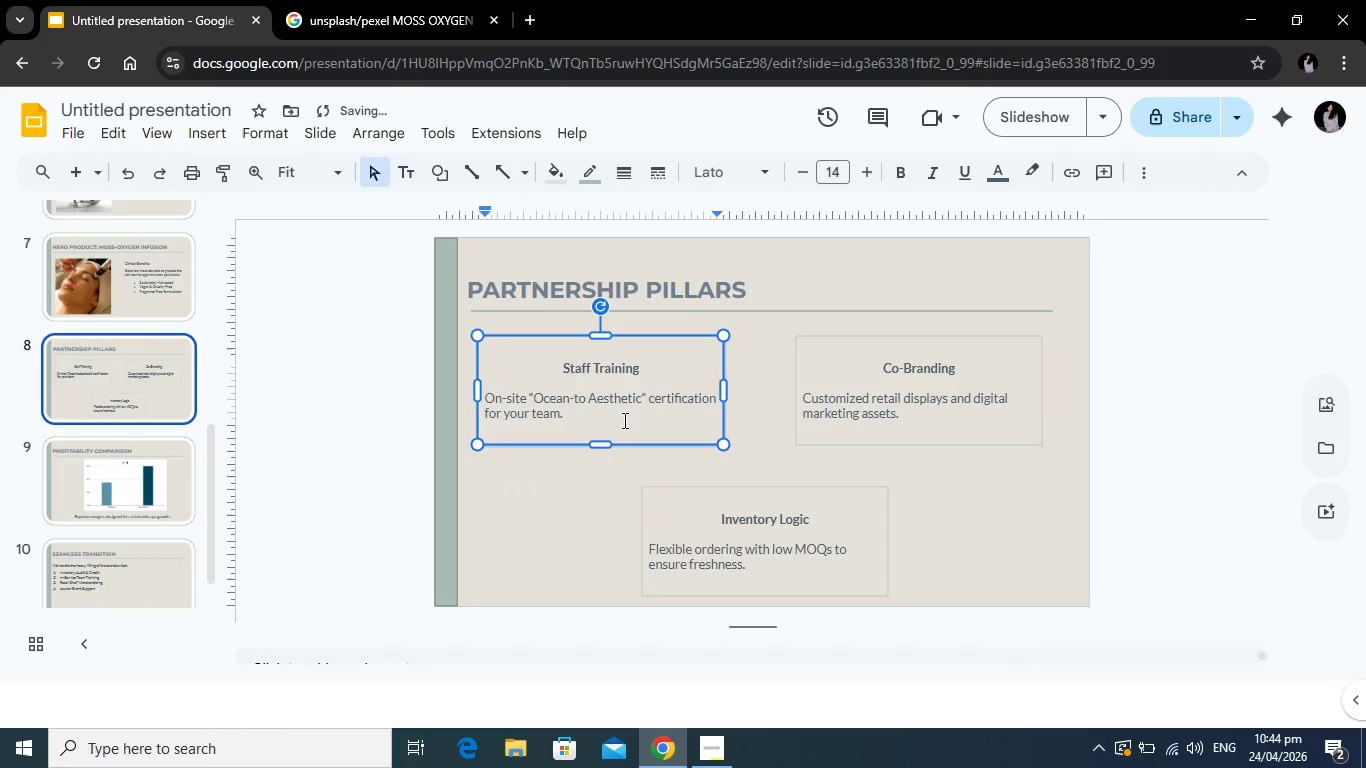 
left_click([623, 420])
 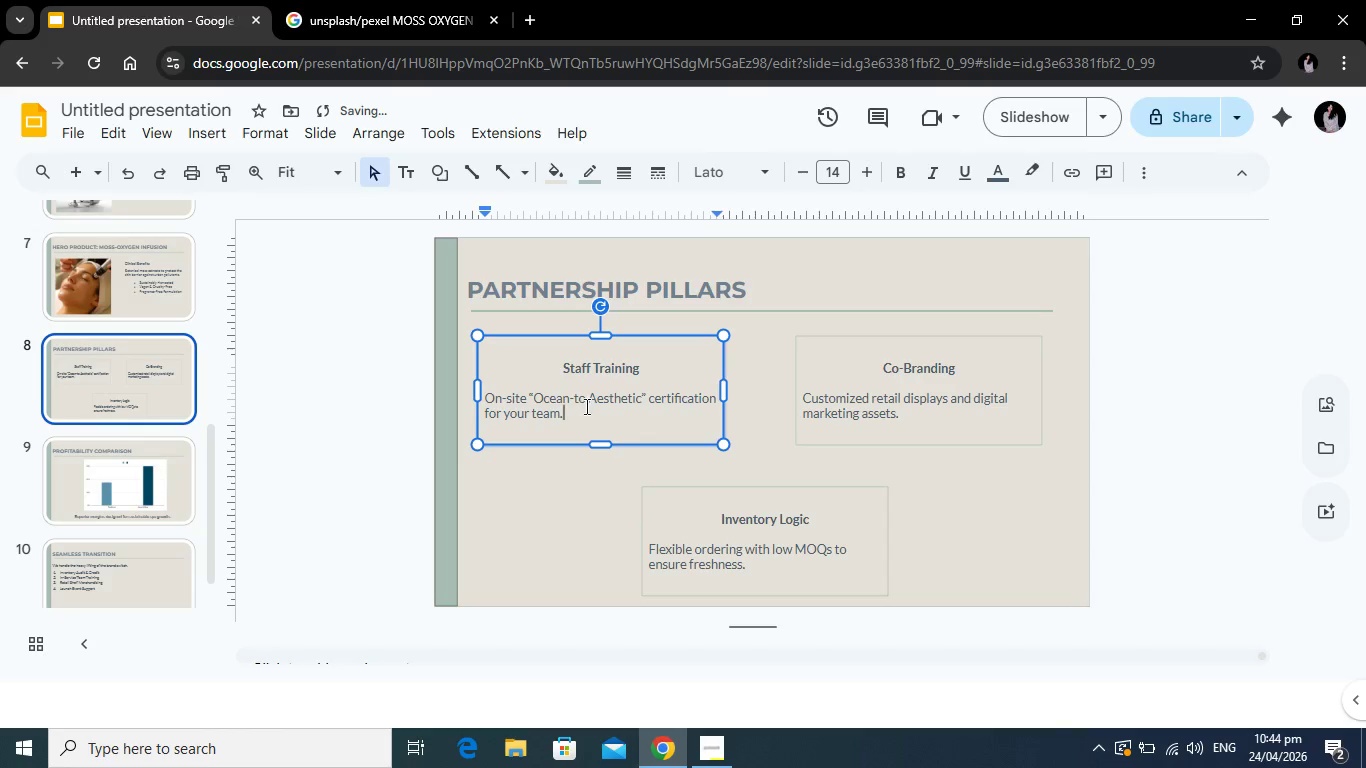 
left_click([588, 401])
 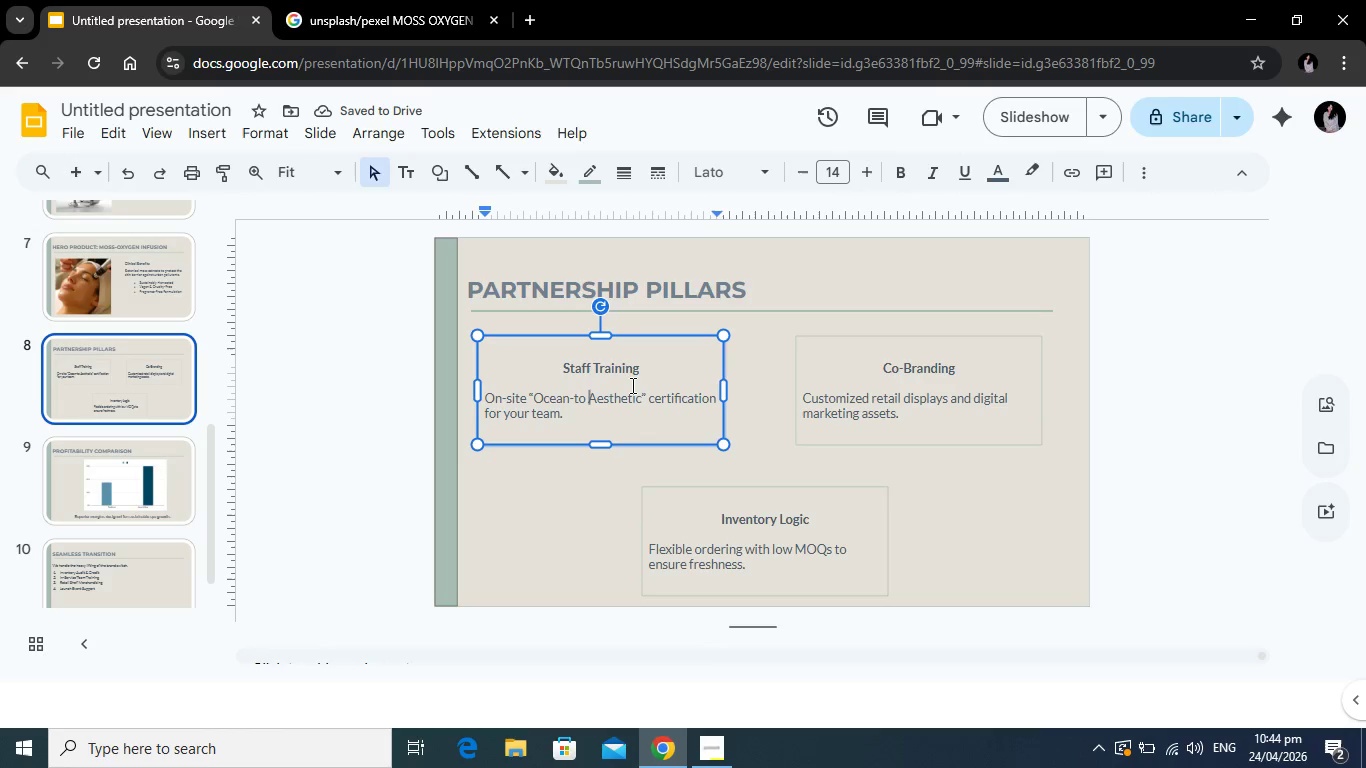 
key(Backspace)
 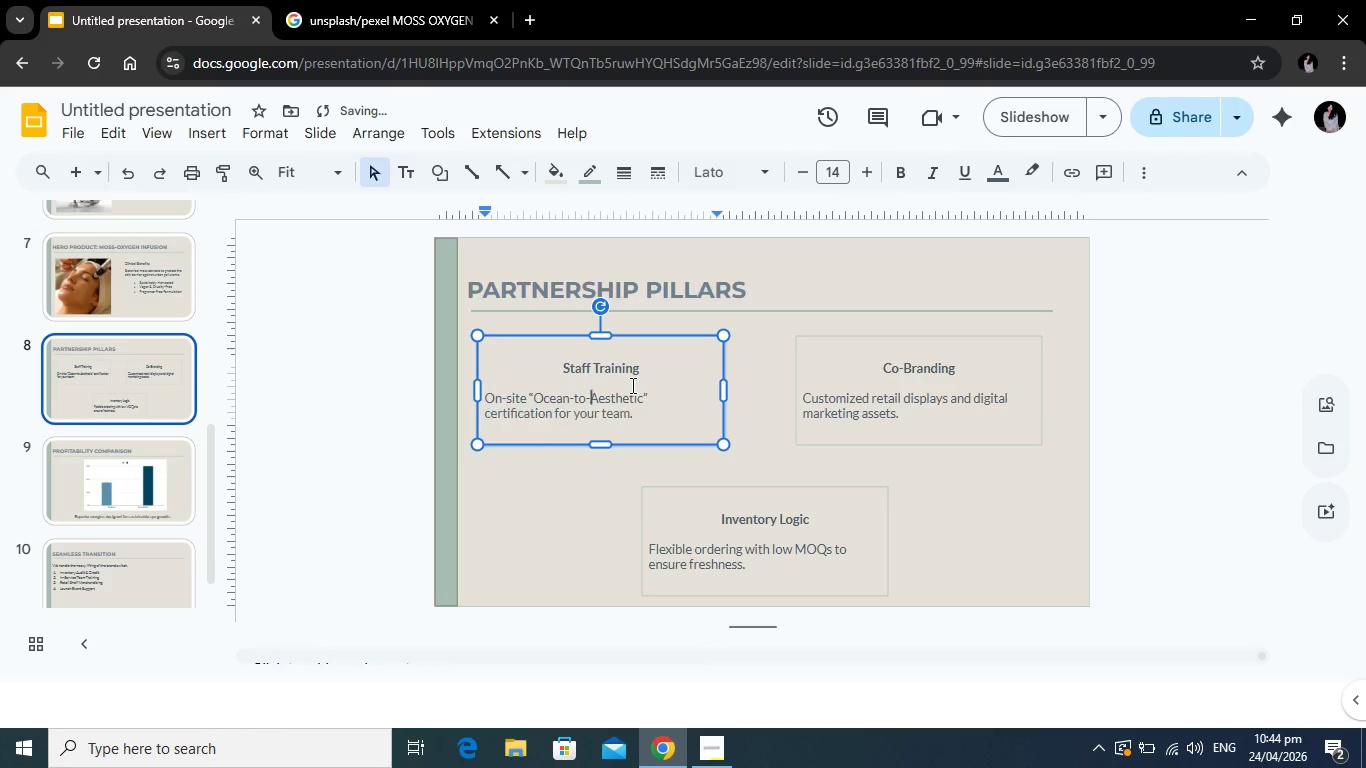 
key(Minus)
 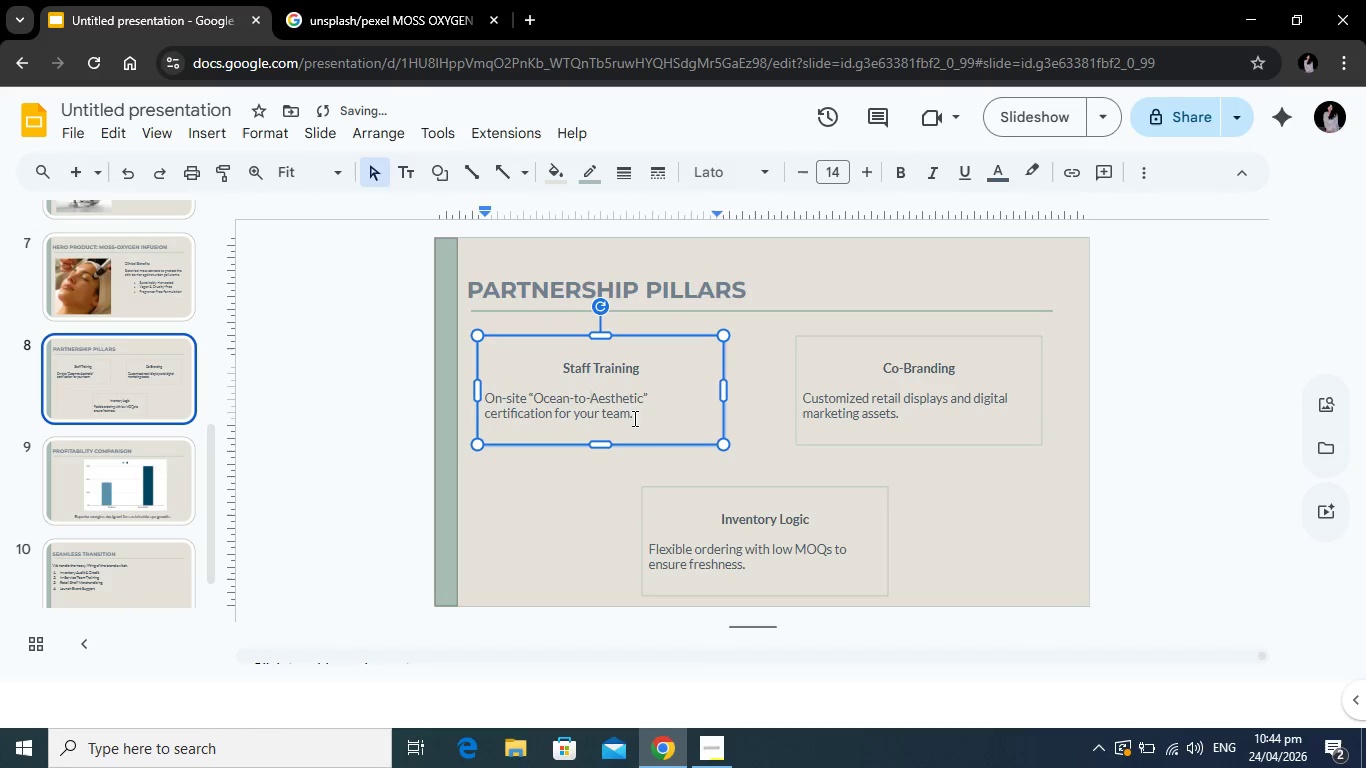 
left_click([648, 411])
 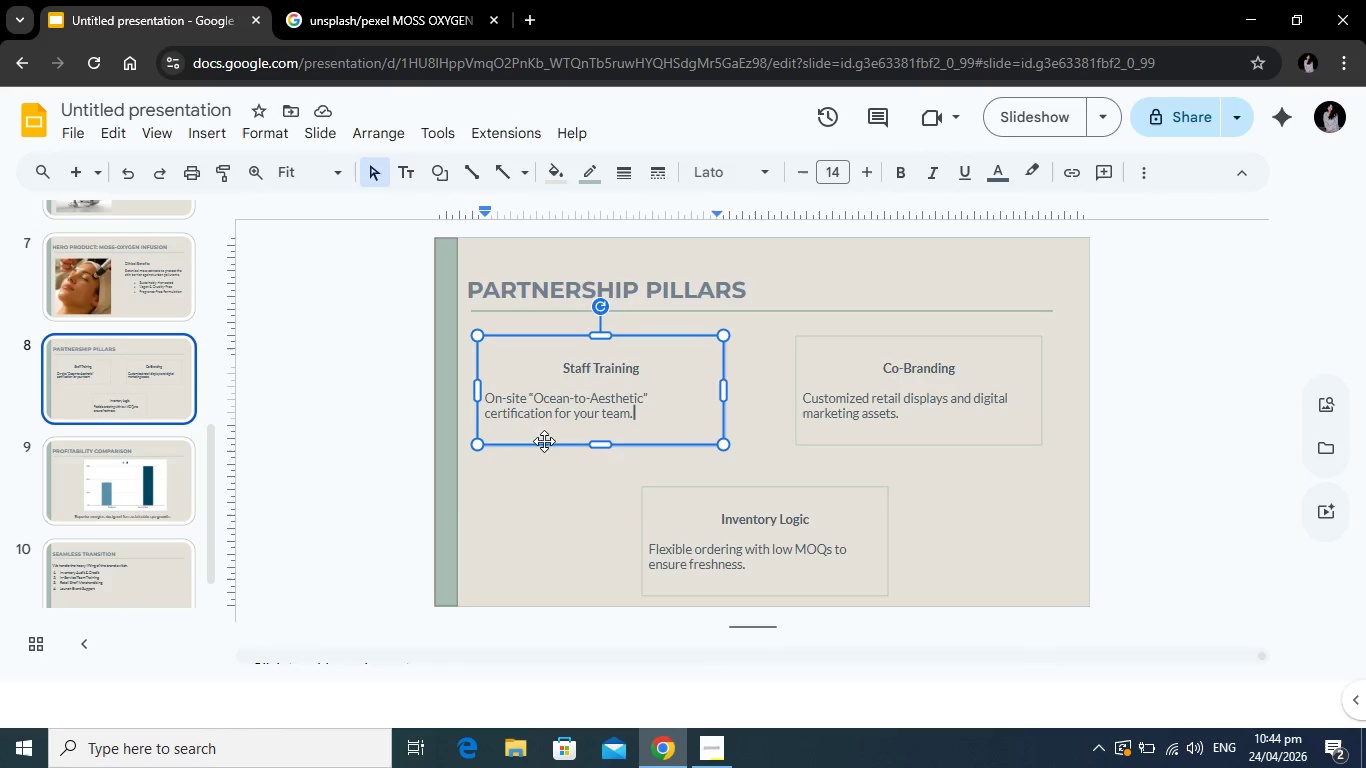 
left_click([347, 475])
 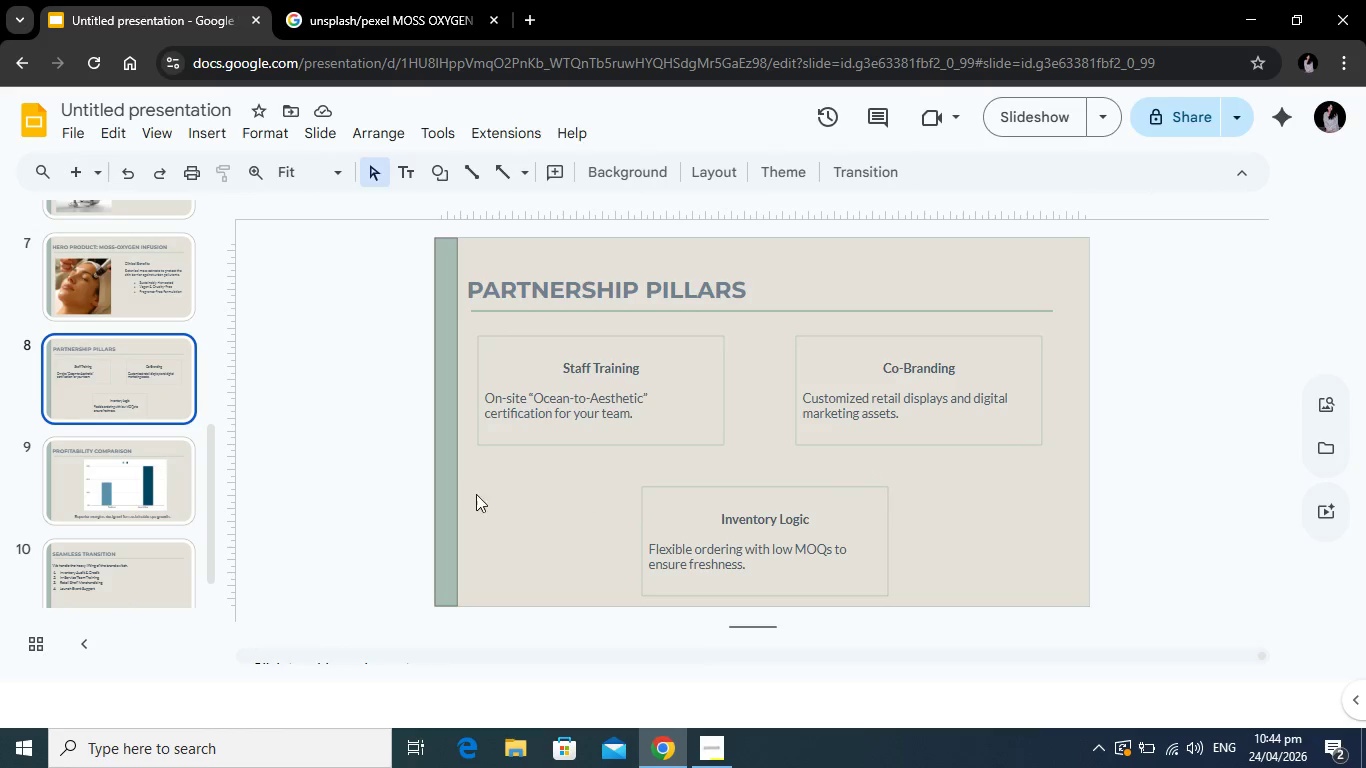 
wait(9.48)
 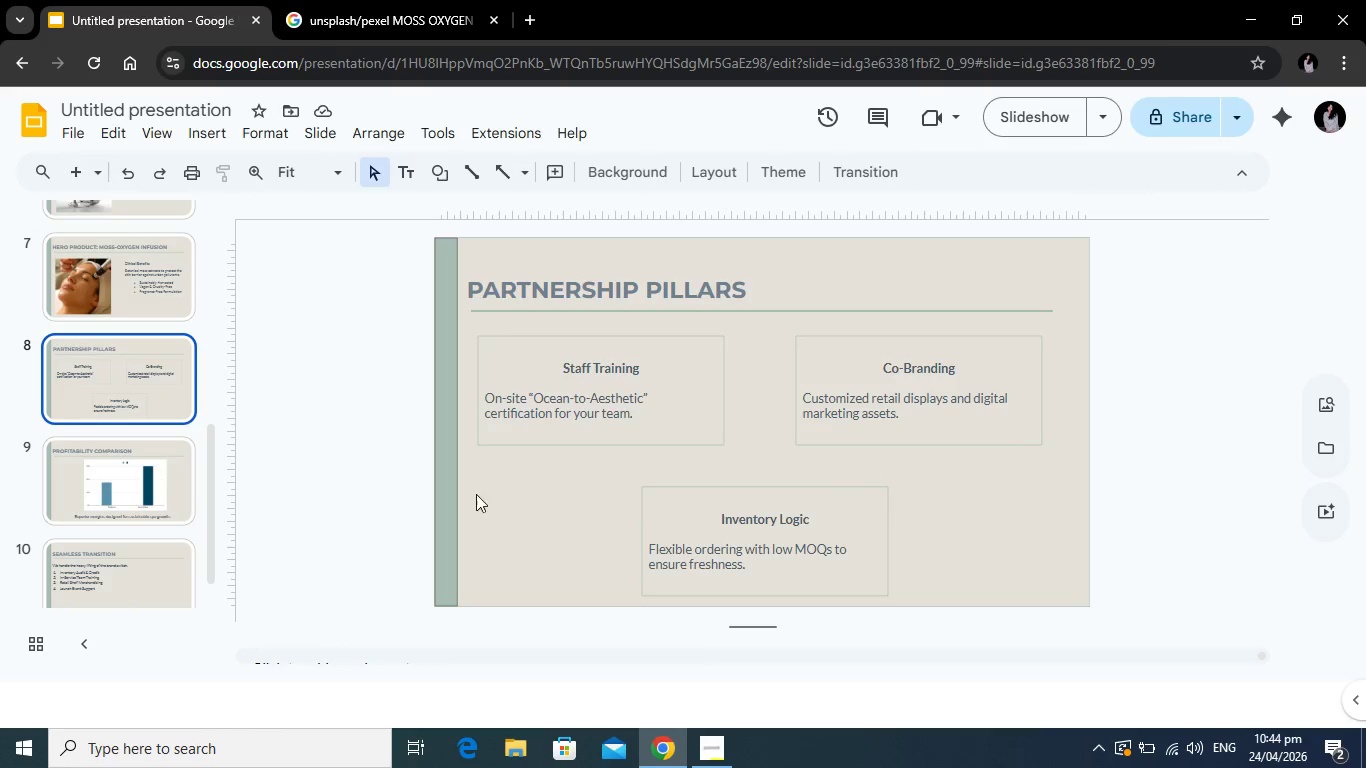 
scroll: coordinate [129, 481], scroll_direction: down, amount: 1.0
 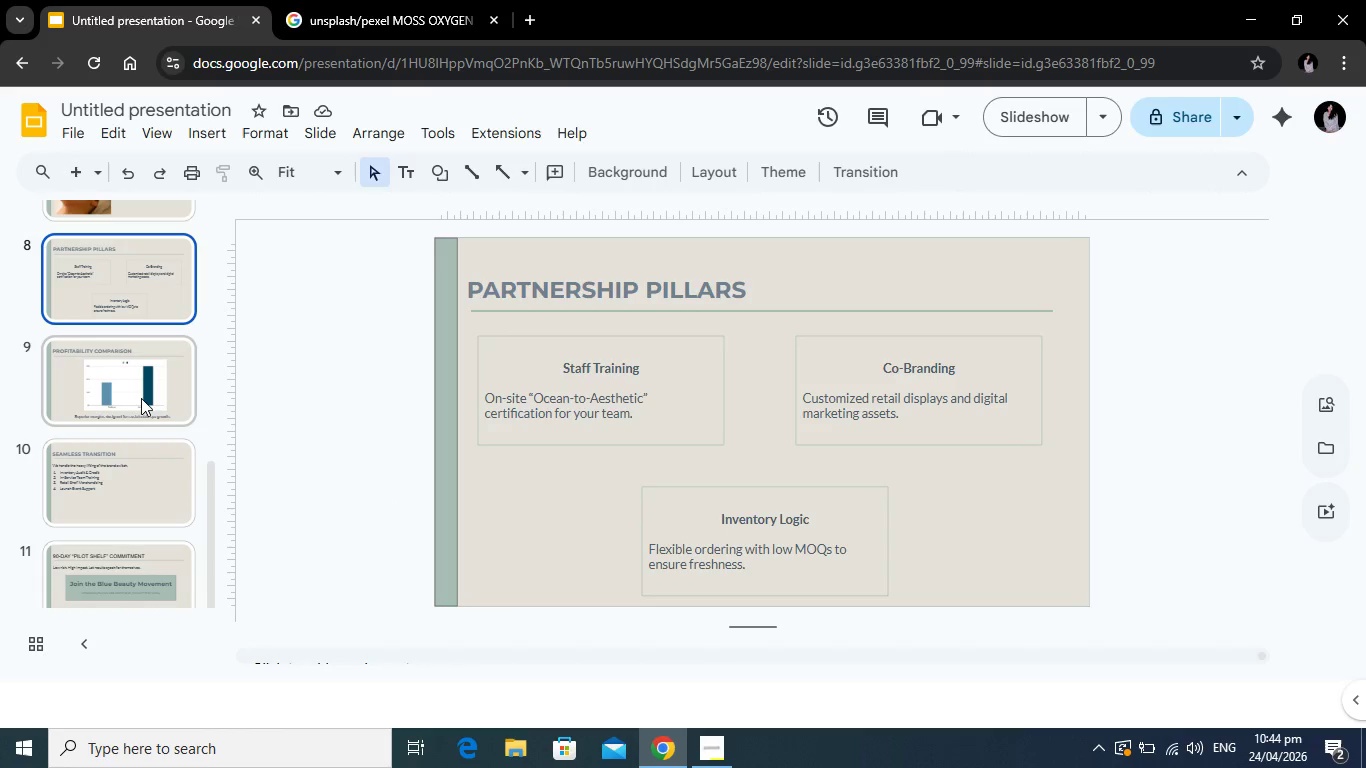 
left_click([141, 397])
 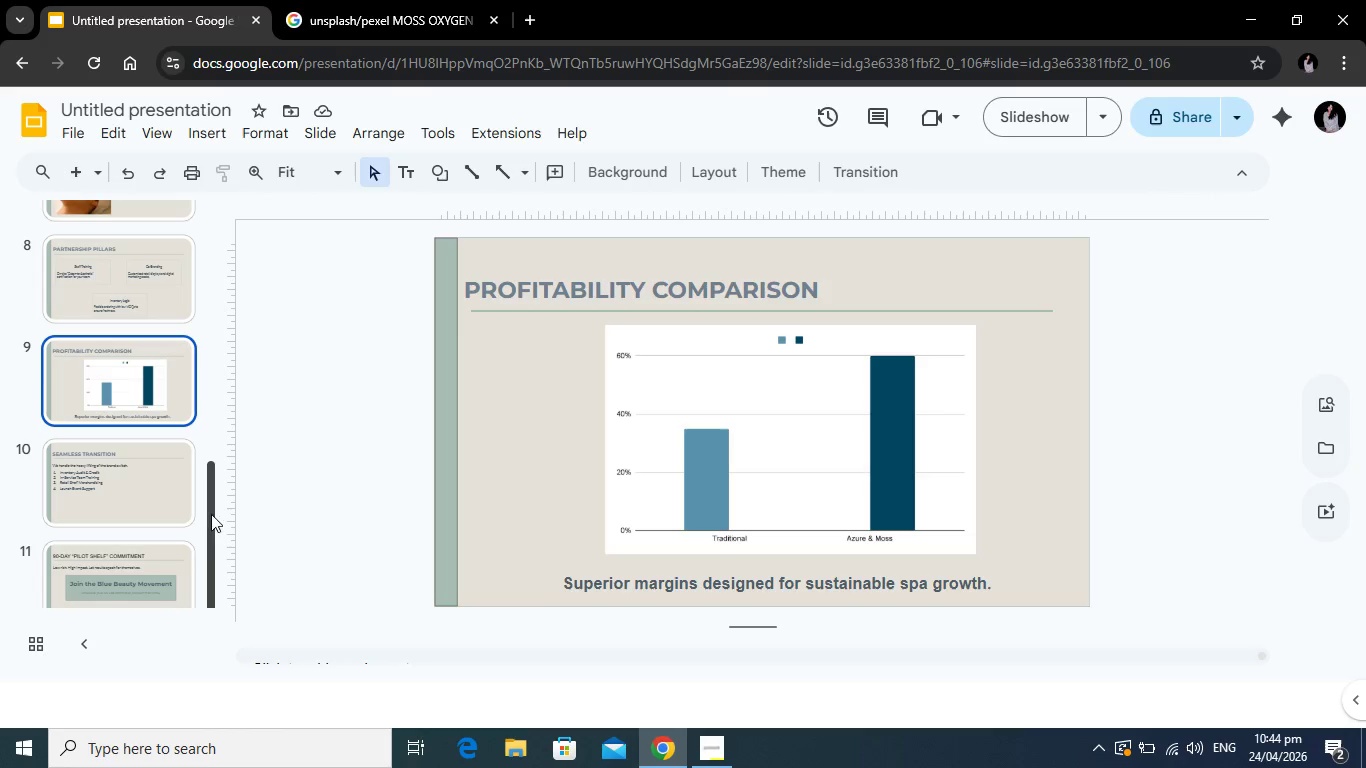 
scroll: coordinate [155, 498], scroll_direction: down, amount: 1.0
 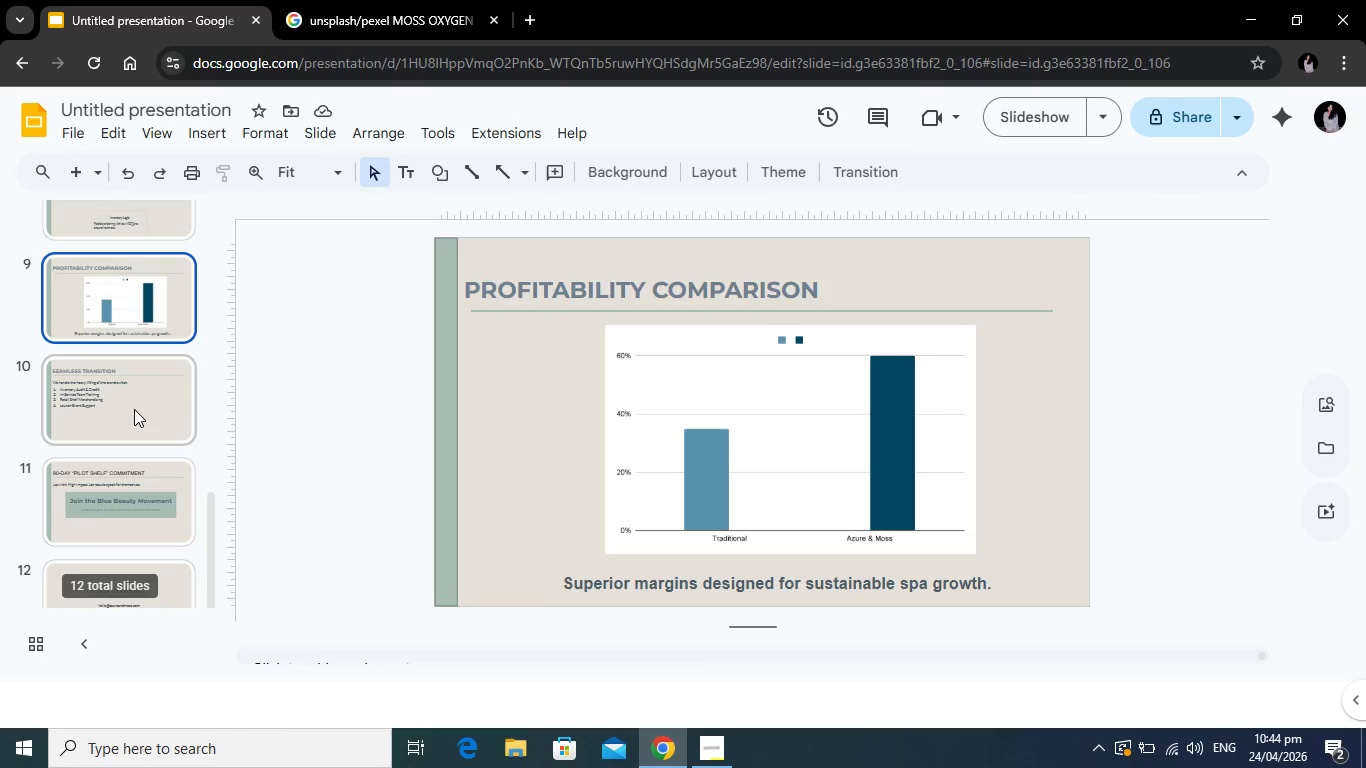 
left_click([134, 409])
 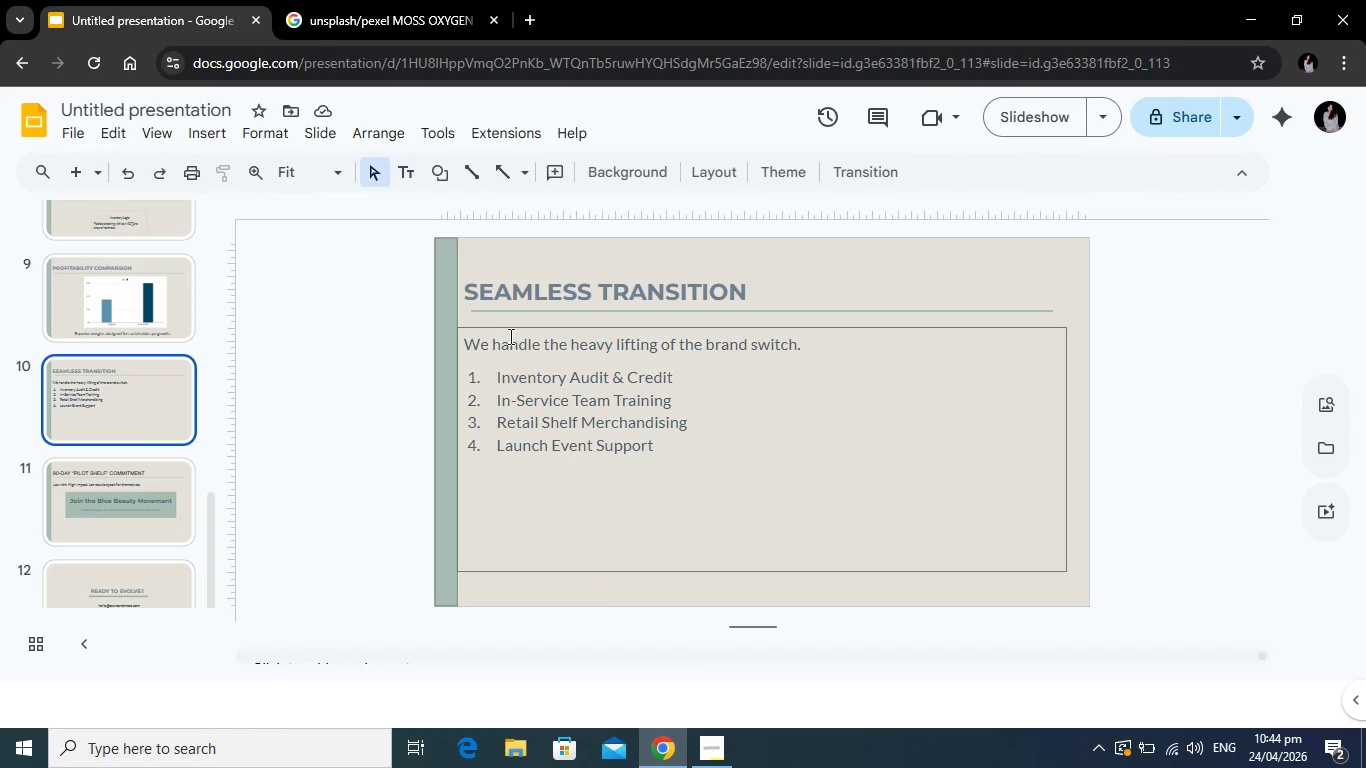 
left_click([125, 318])
 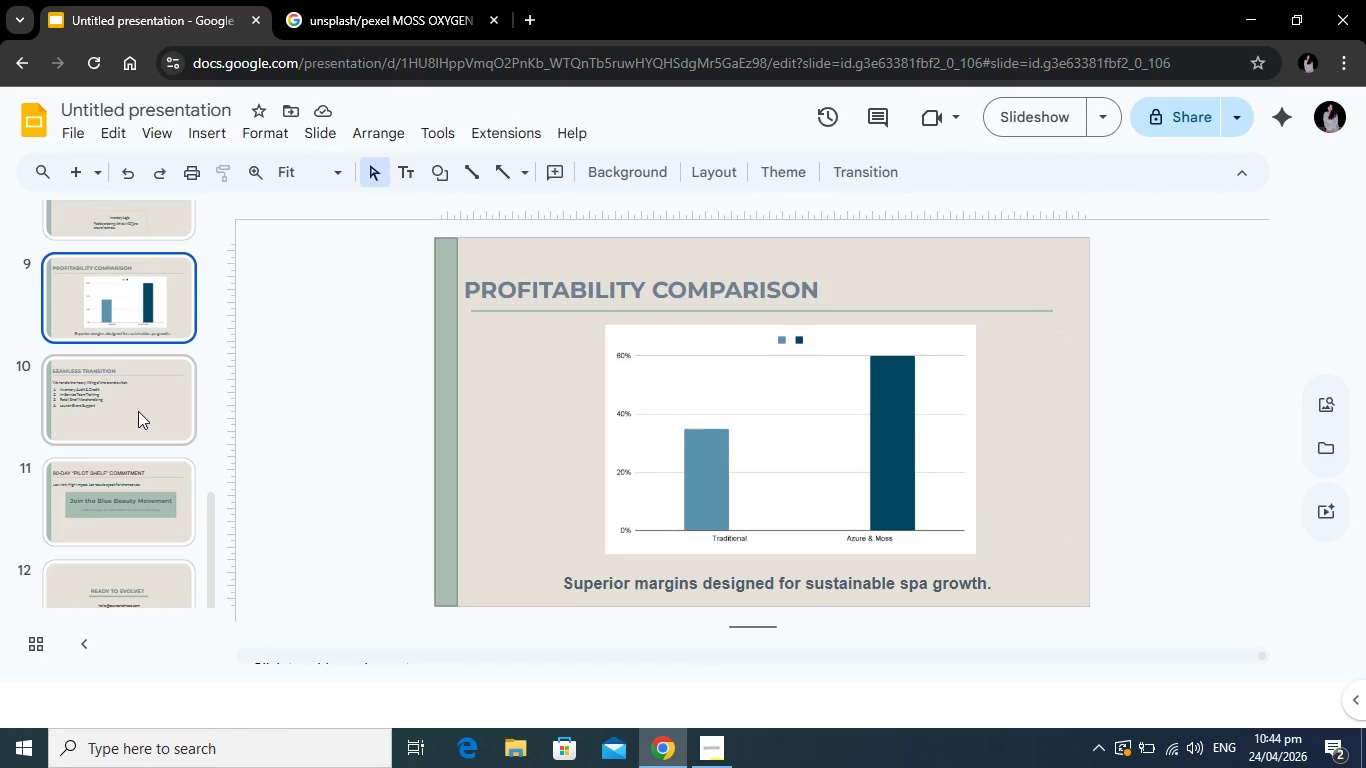 
left_click([138, 411])
 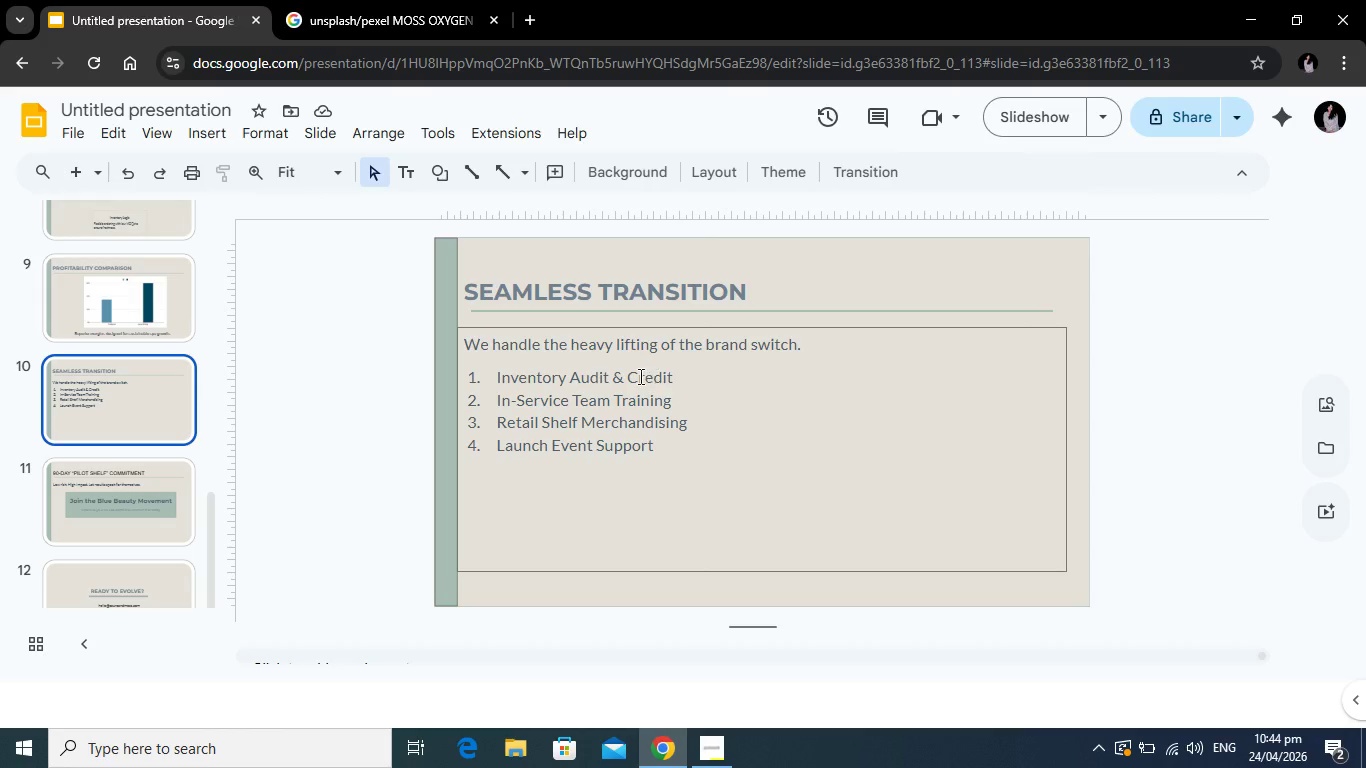 
wait(5.22)
 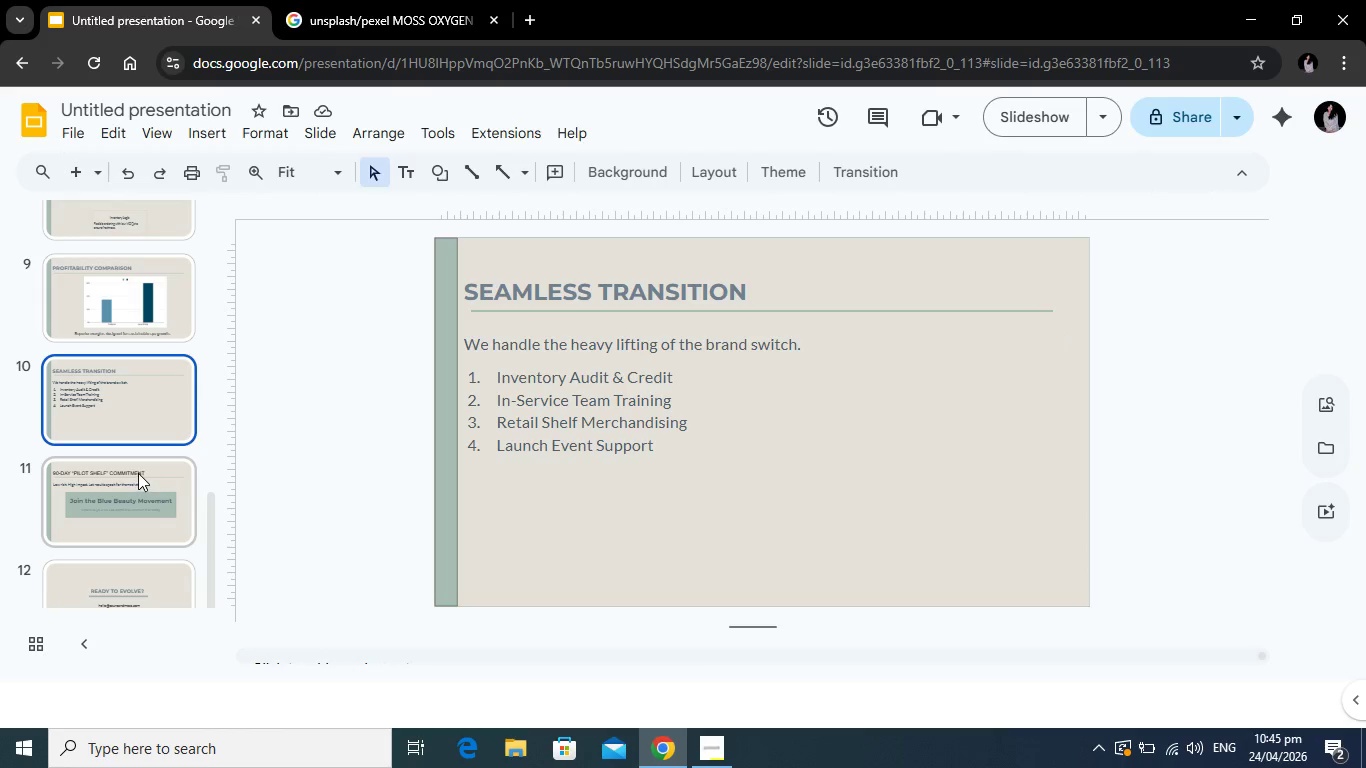 
left_click([138, 473])
 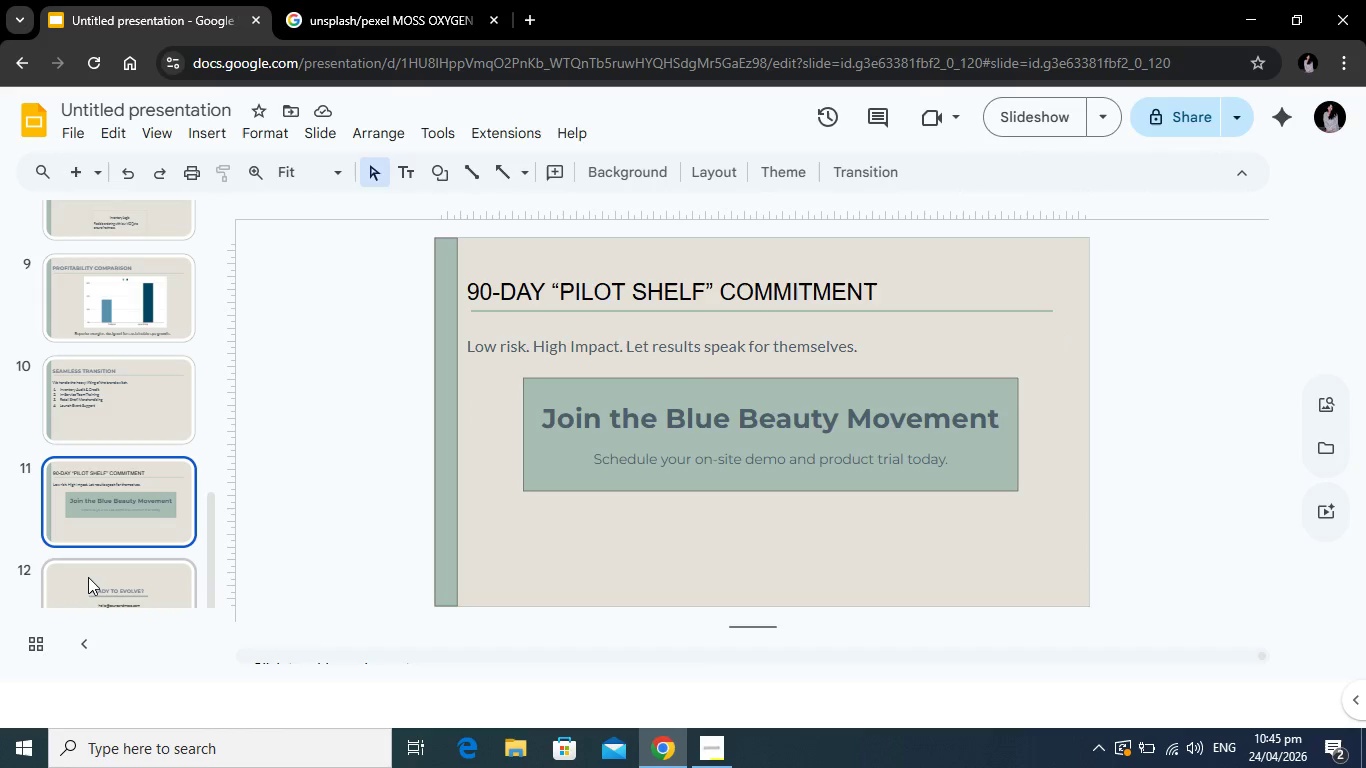 
scroll: coordinate [140, 482], scroll_direction: down, amount: 1.0
 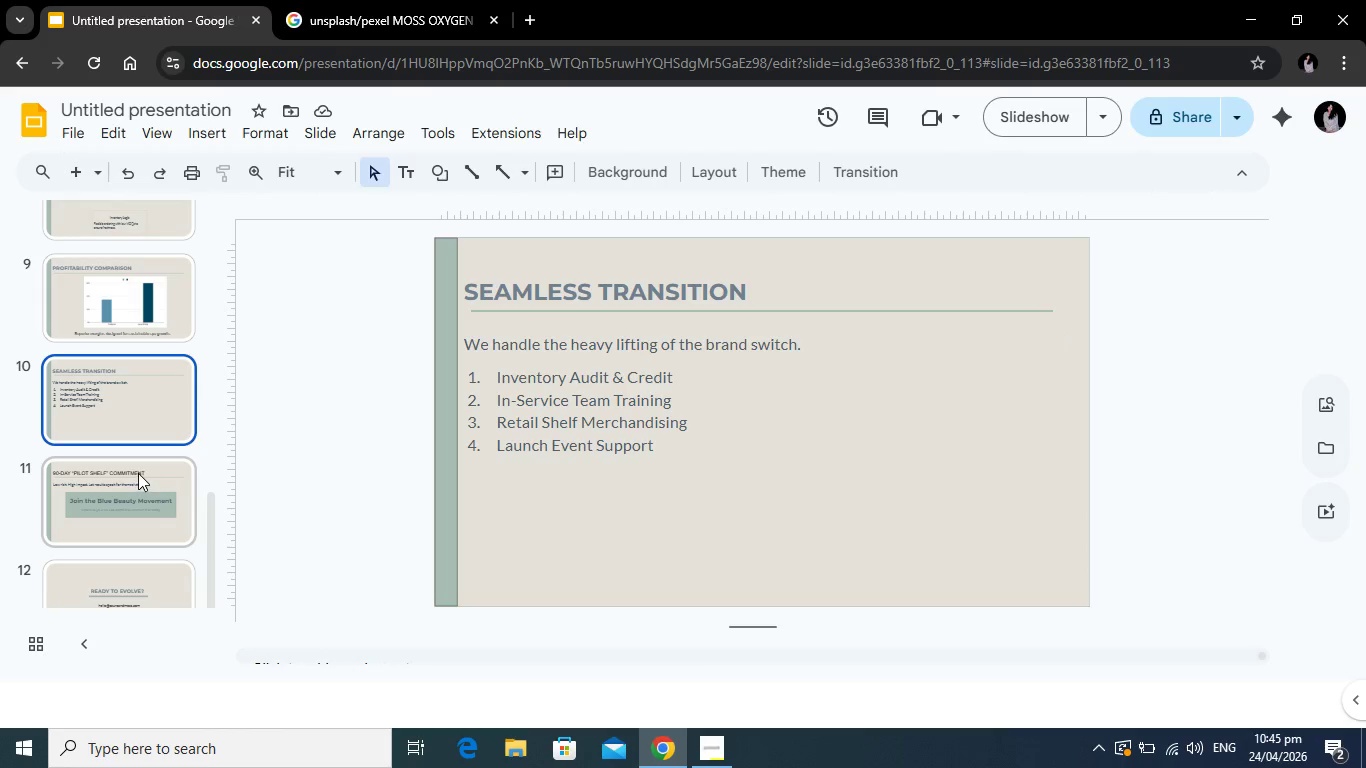 
wait(5.37)
 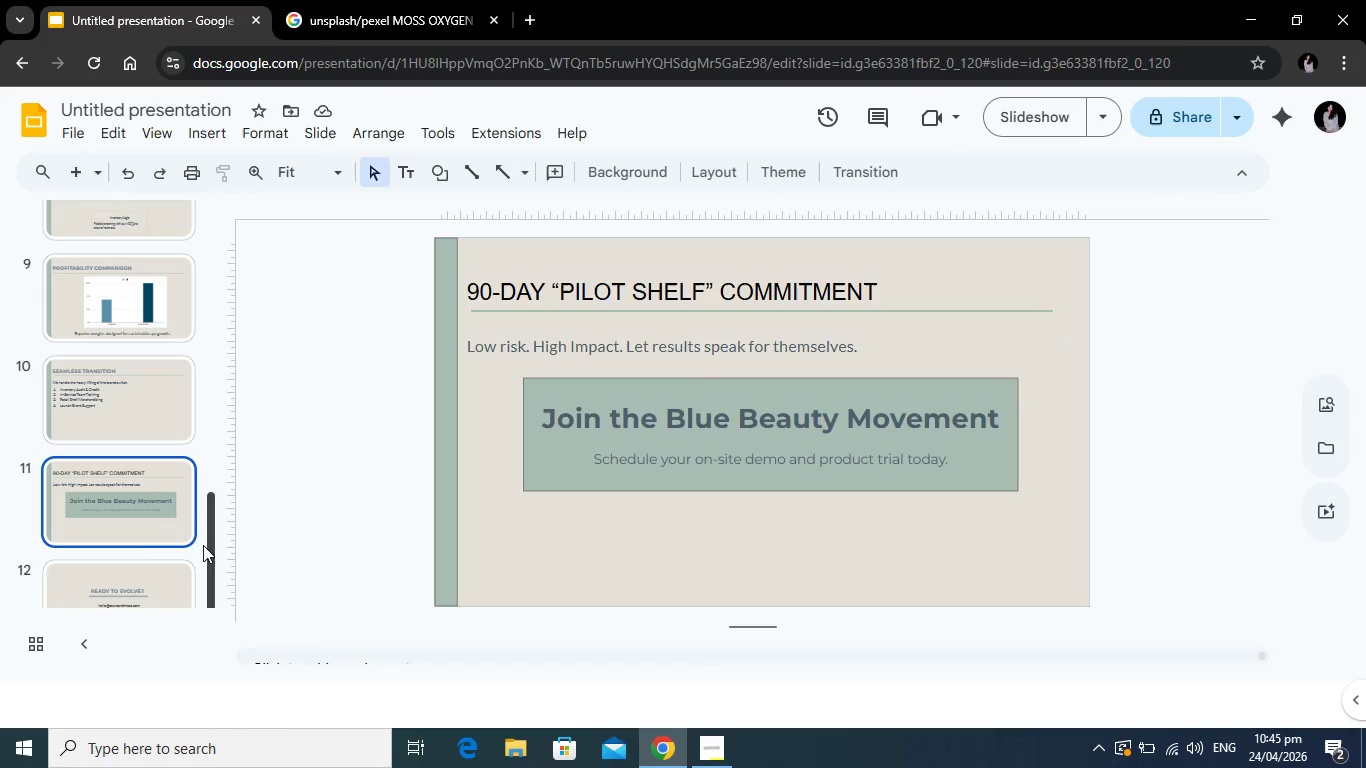 
left_click([66, 569])
 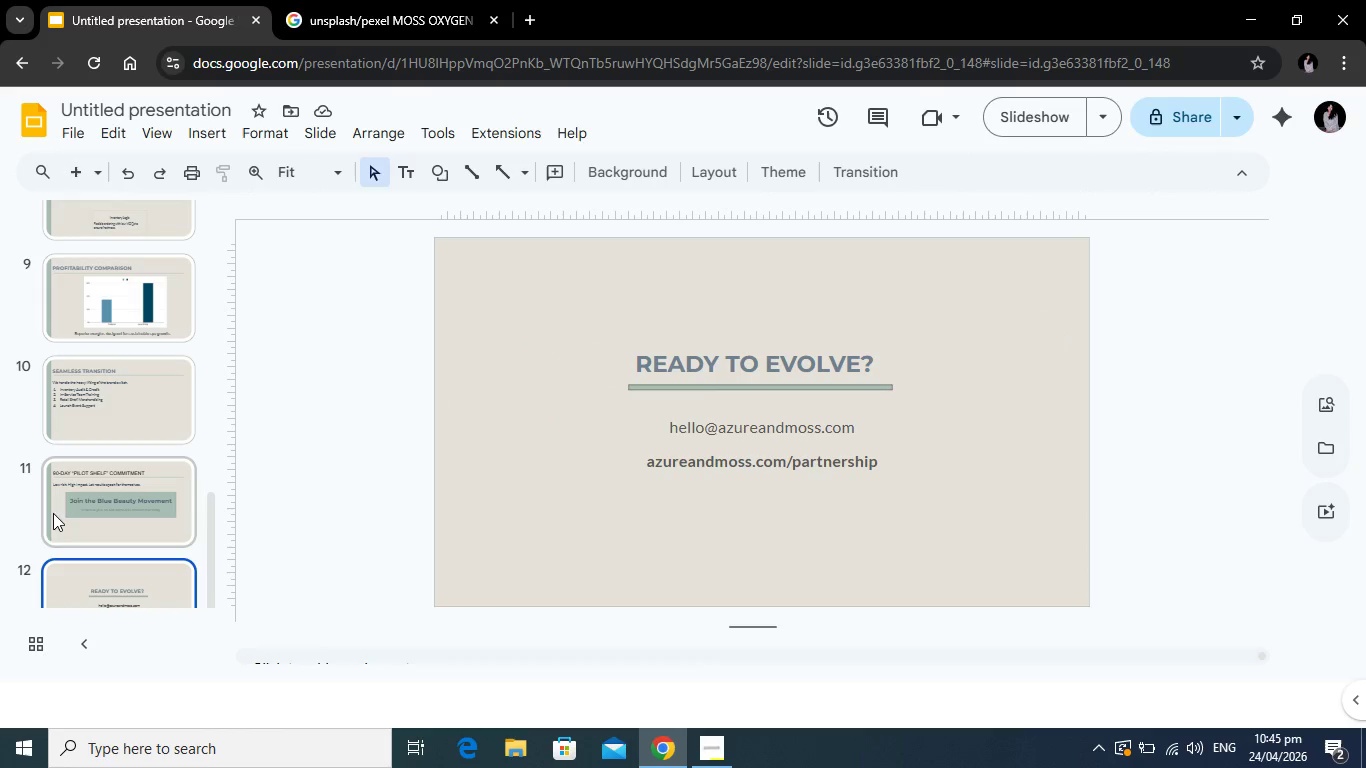 
left_click([63, 504])
 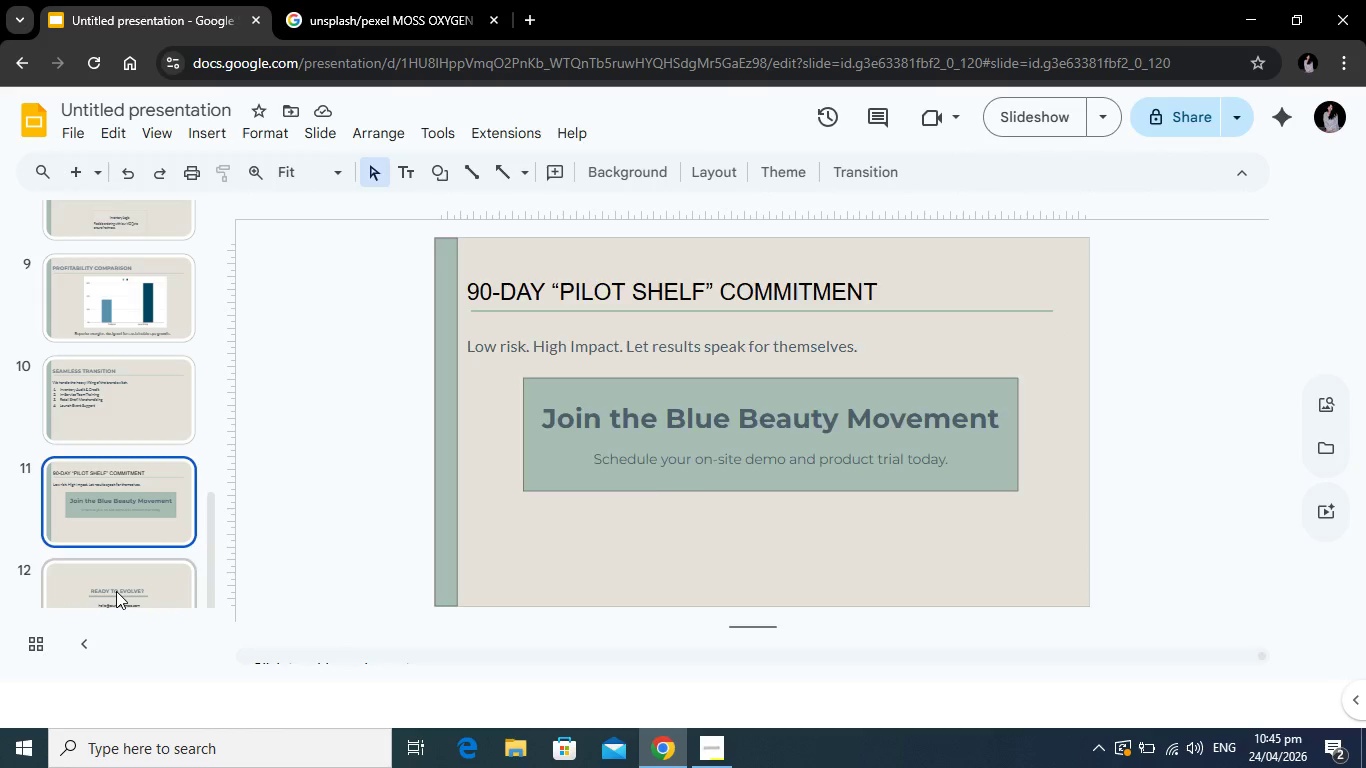 